 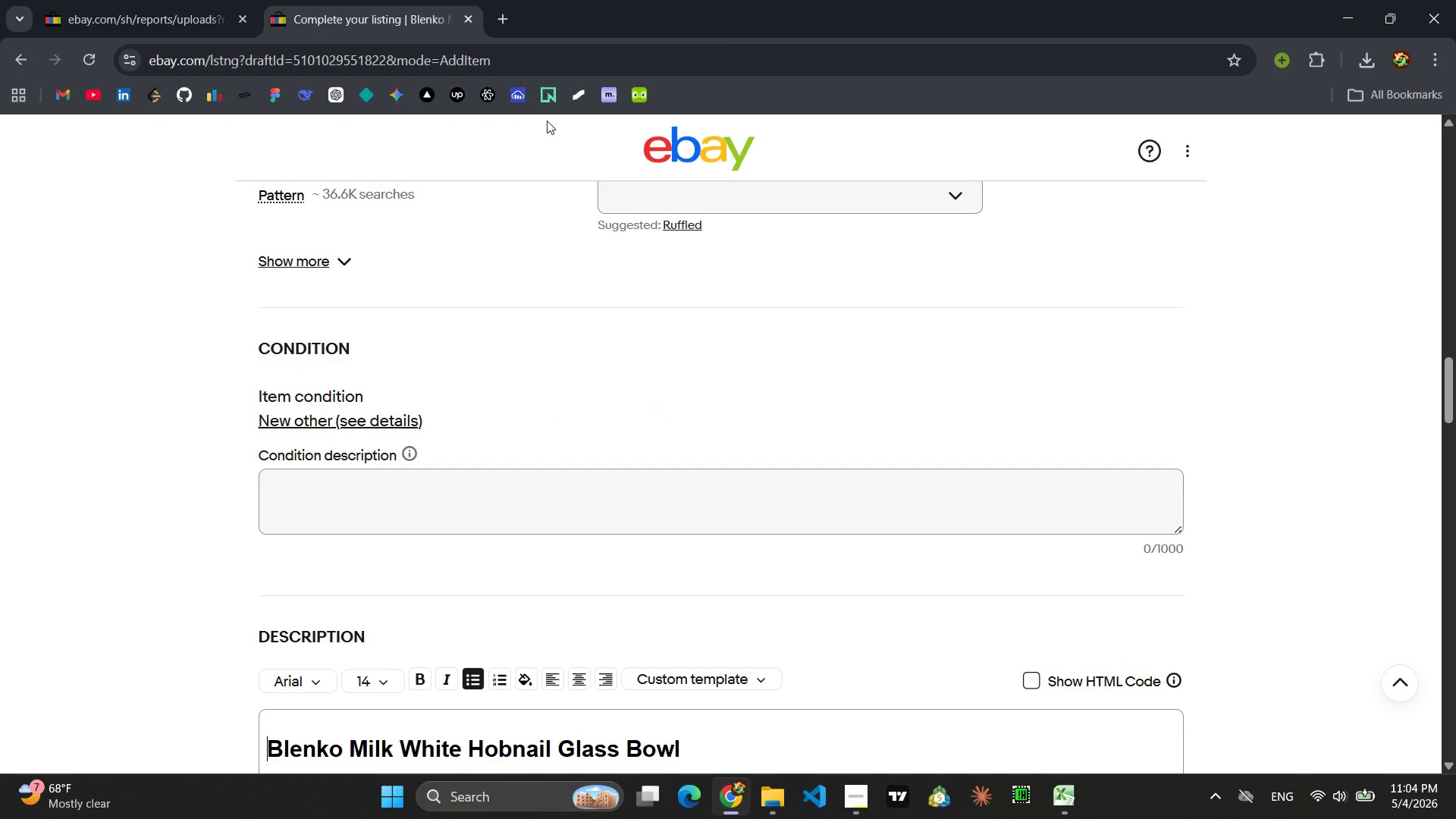 
left_click([468, 14])
 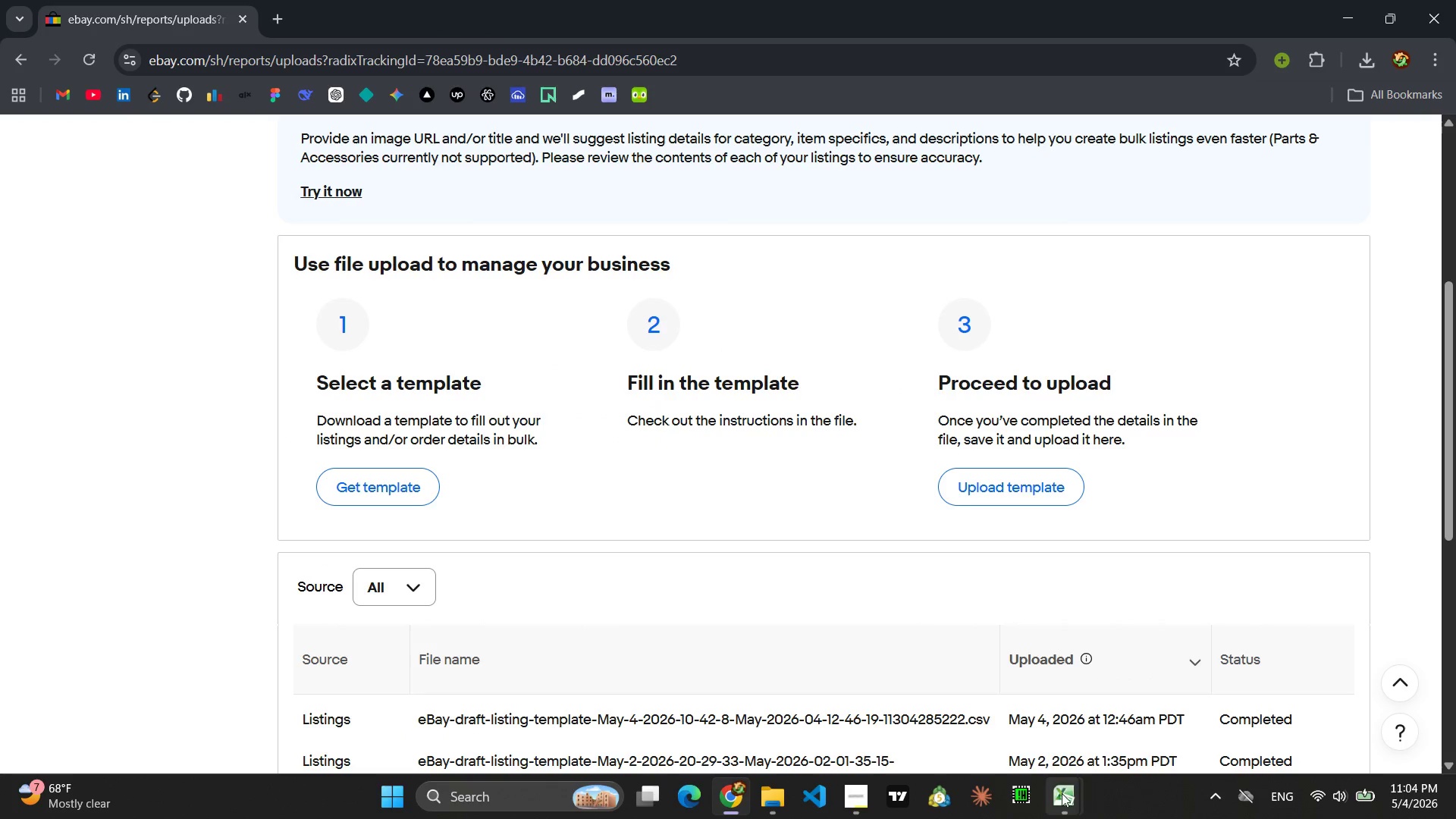 
left_click([1103, 706])
 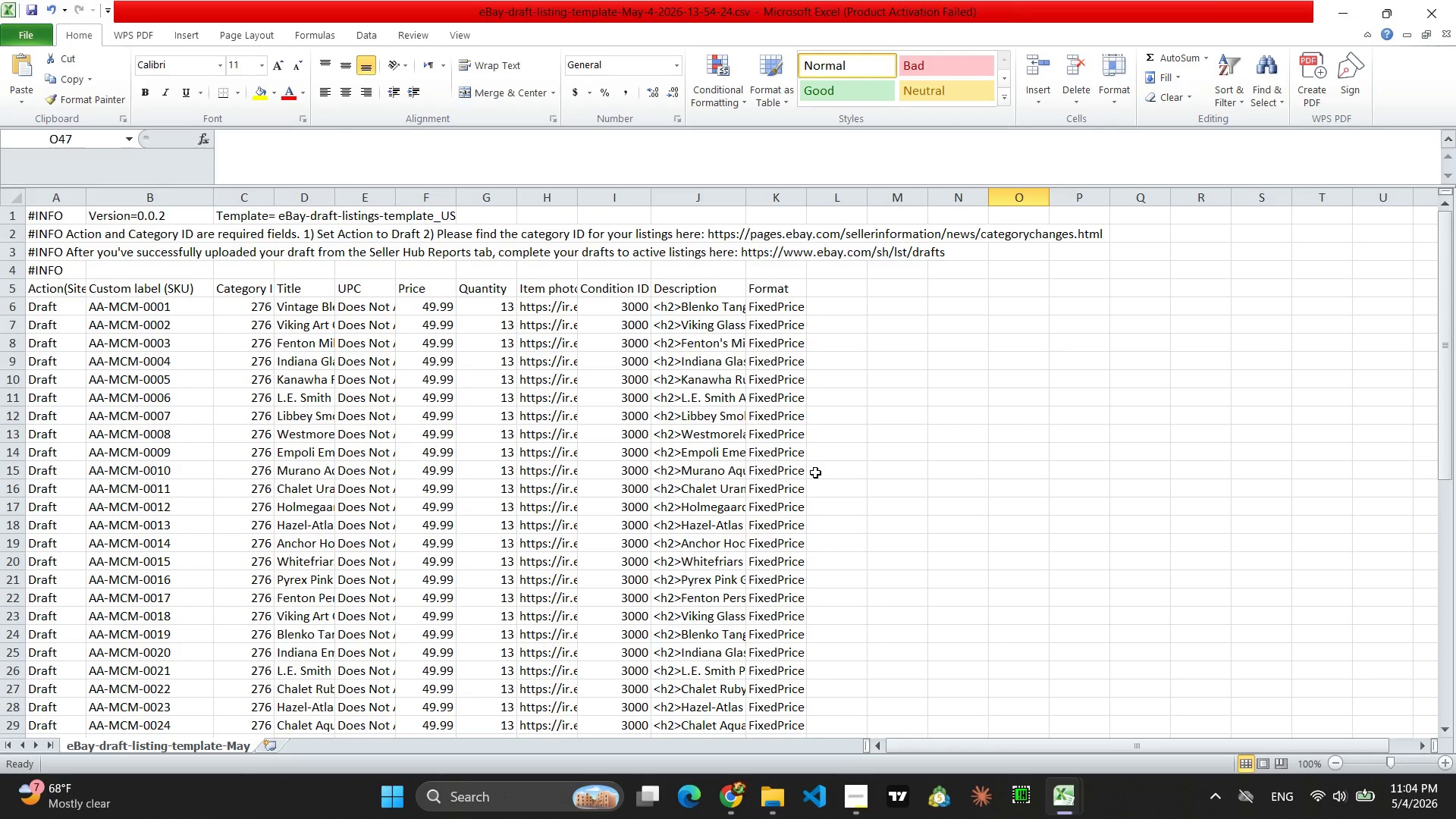 
key(Control+S)
 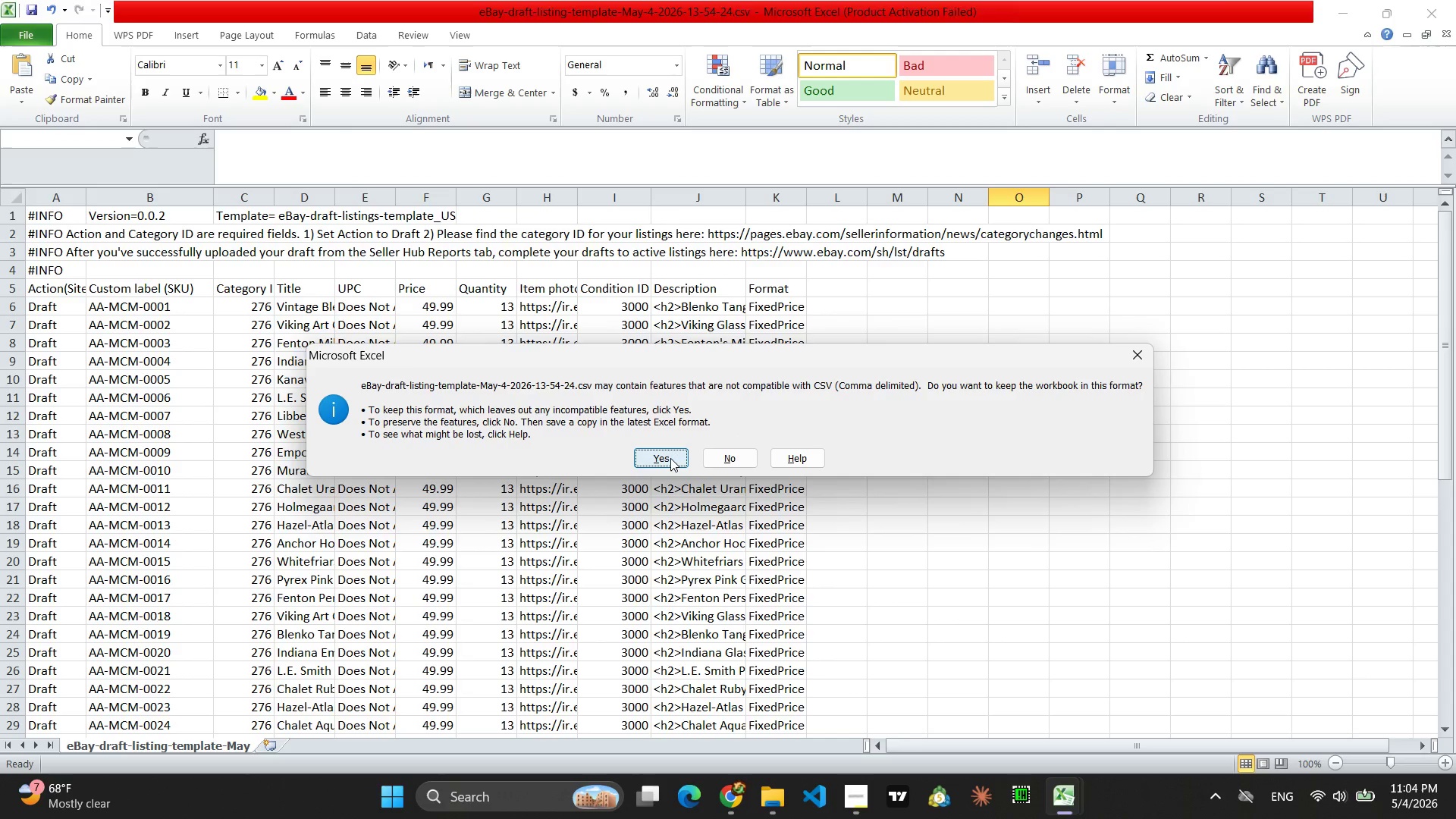 
left_click([670, 458])
 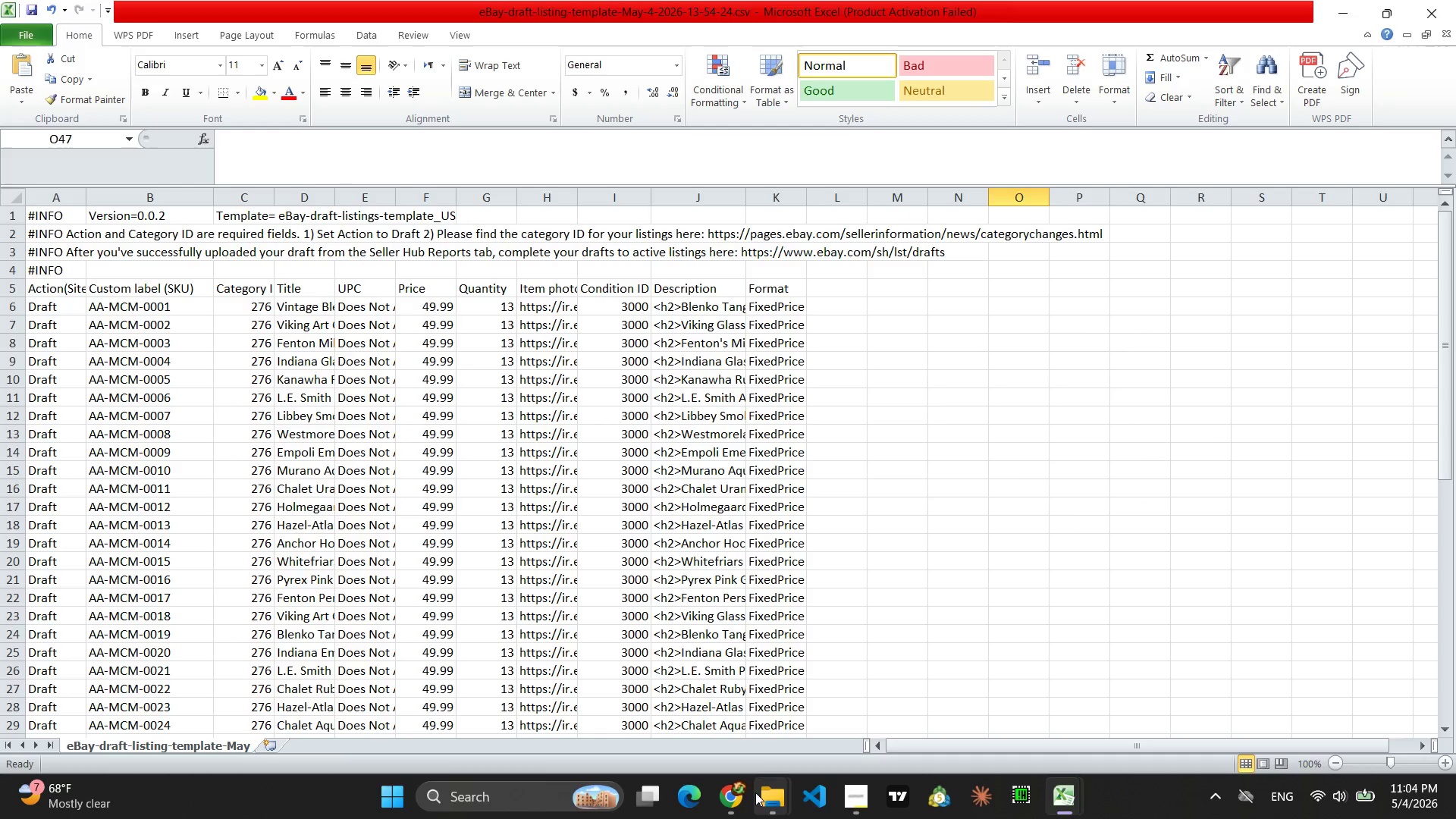 
left_click([739, 815])
 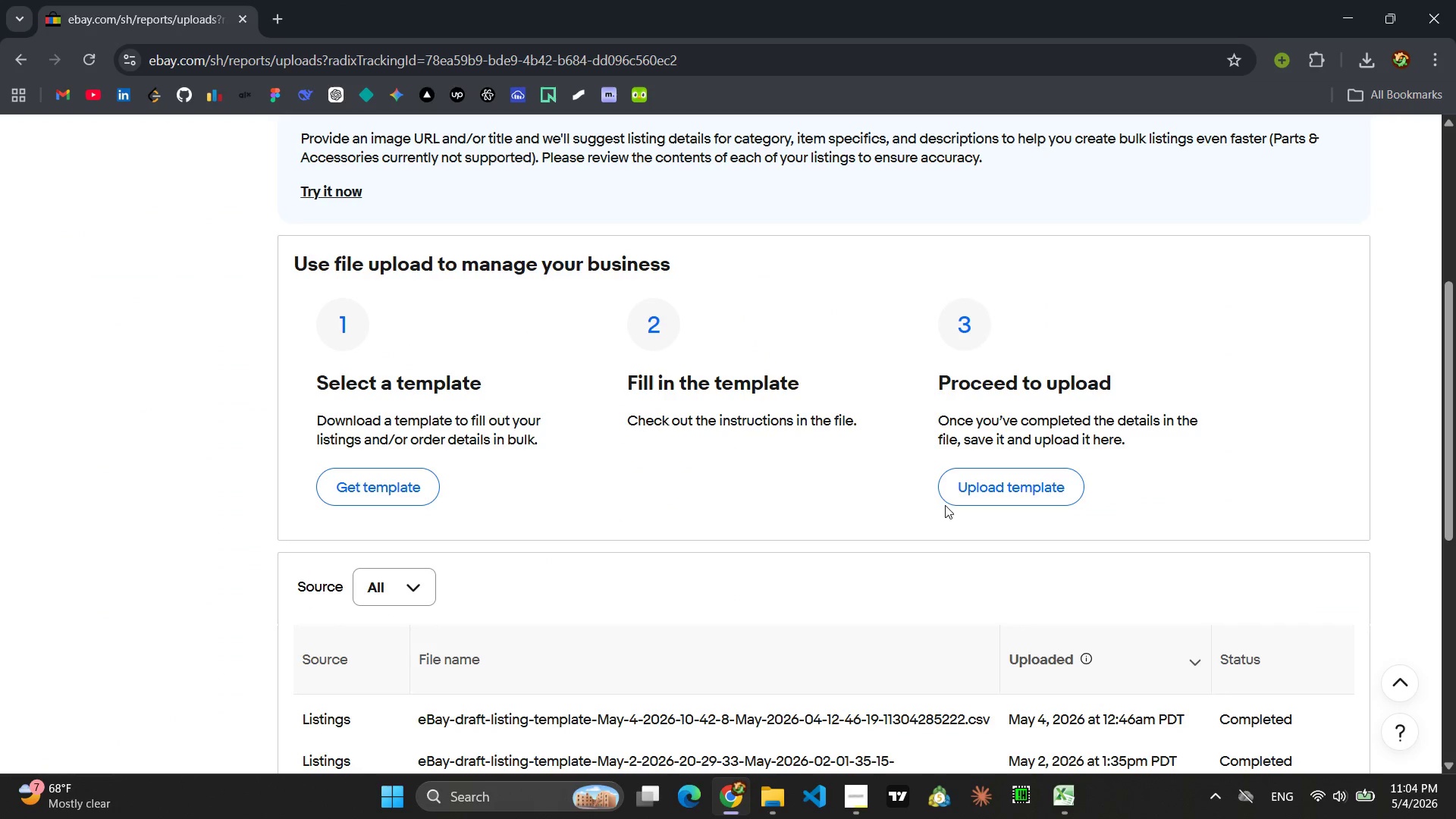 
left_click([972, 491])
 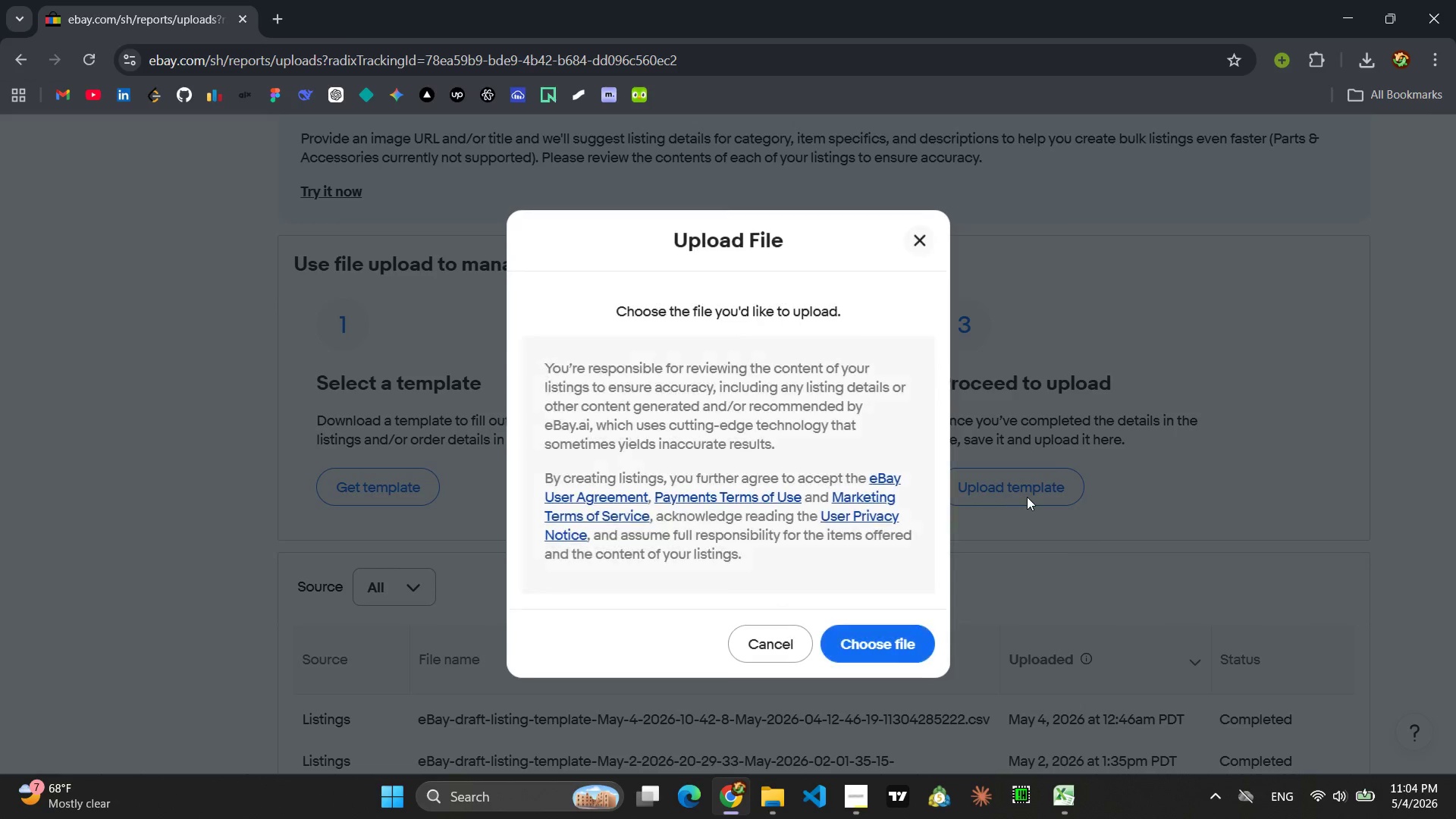 
scroll: coordinate [1027, 497], scroll_direction: down, amount: 1.0
 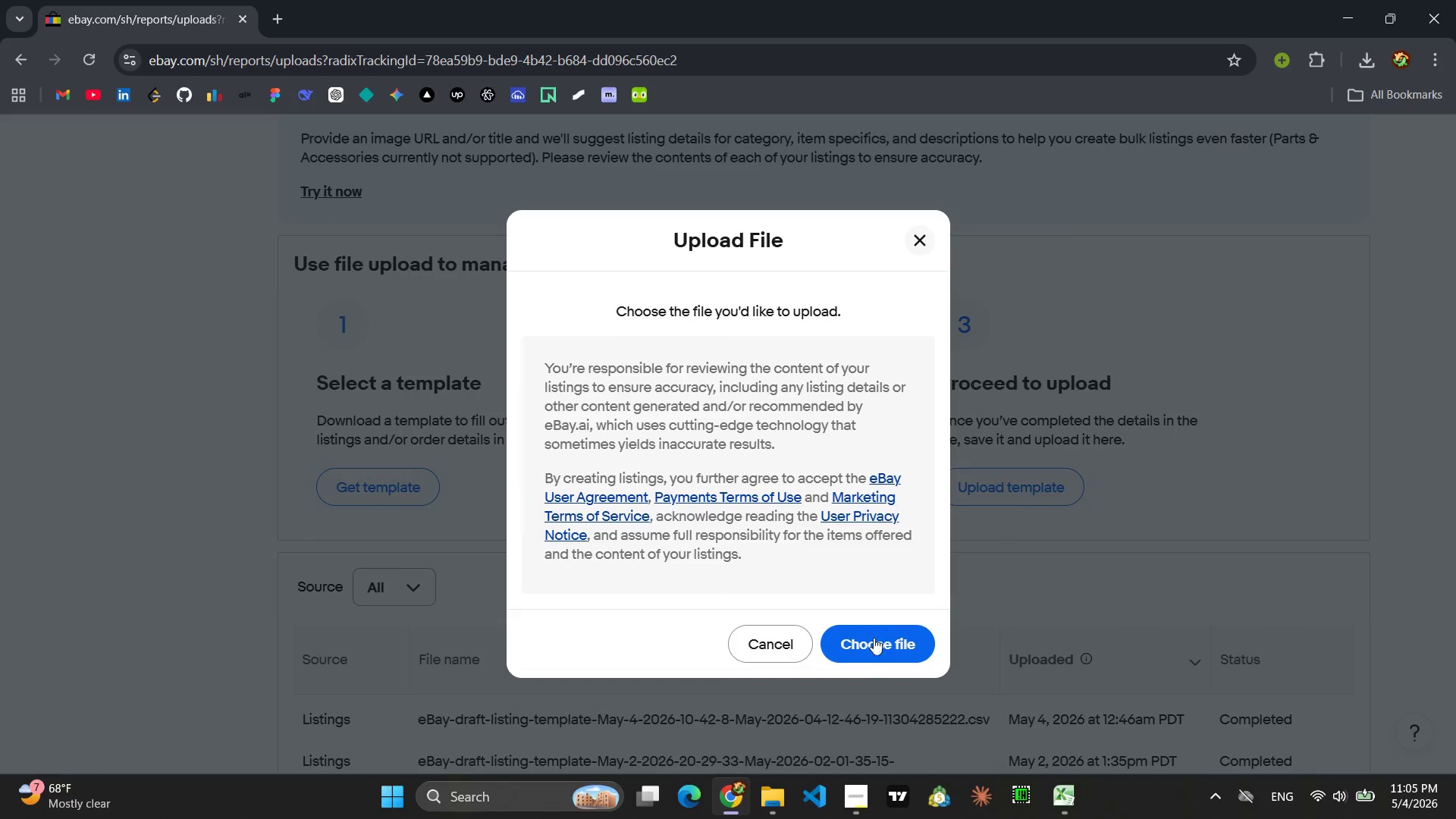 
left_click([871, 650])
 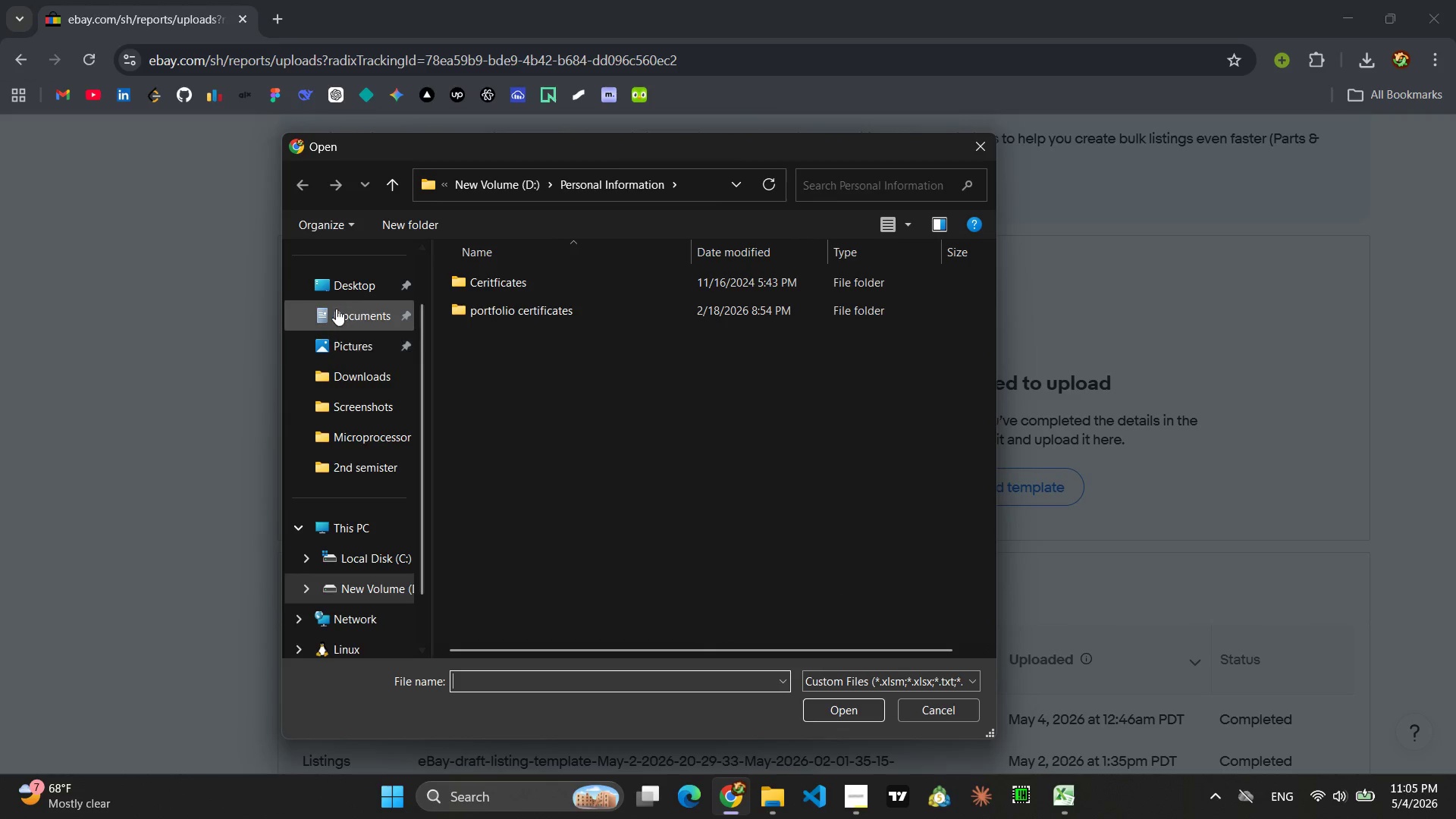 
left_click([353, 367])
 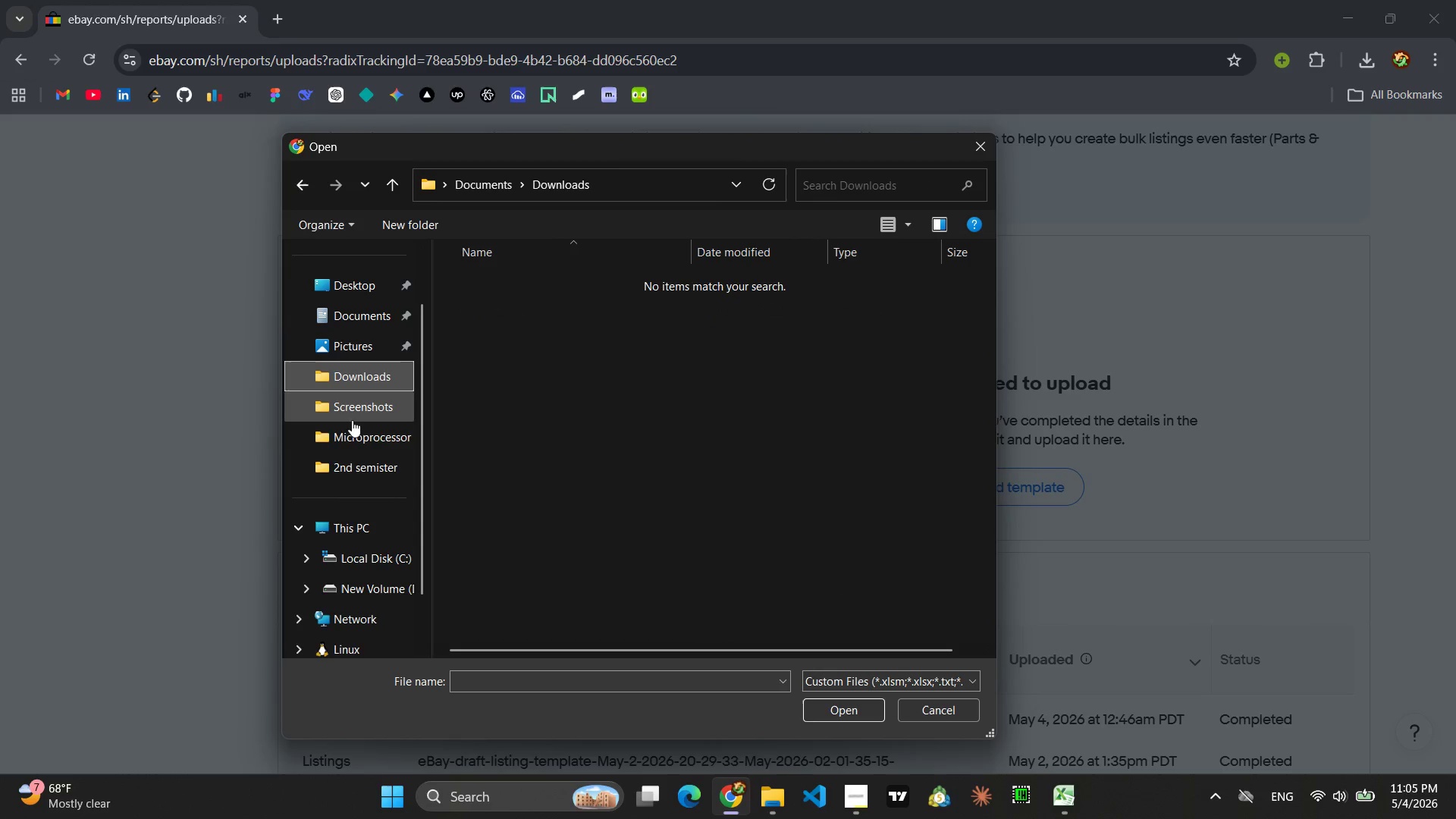 
left_click([351, 410])
 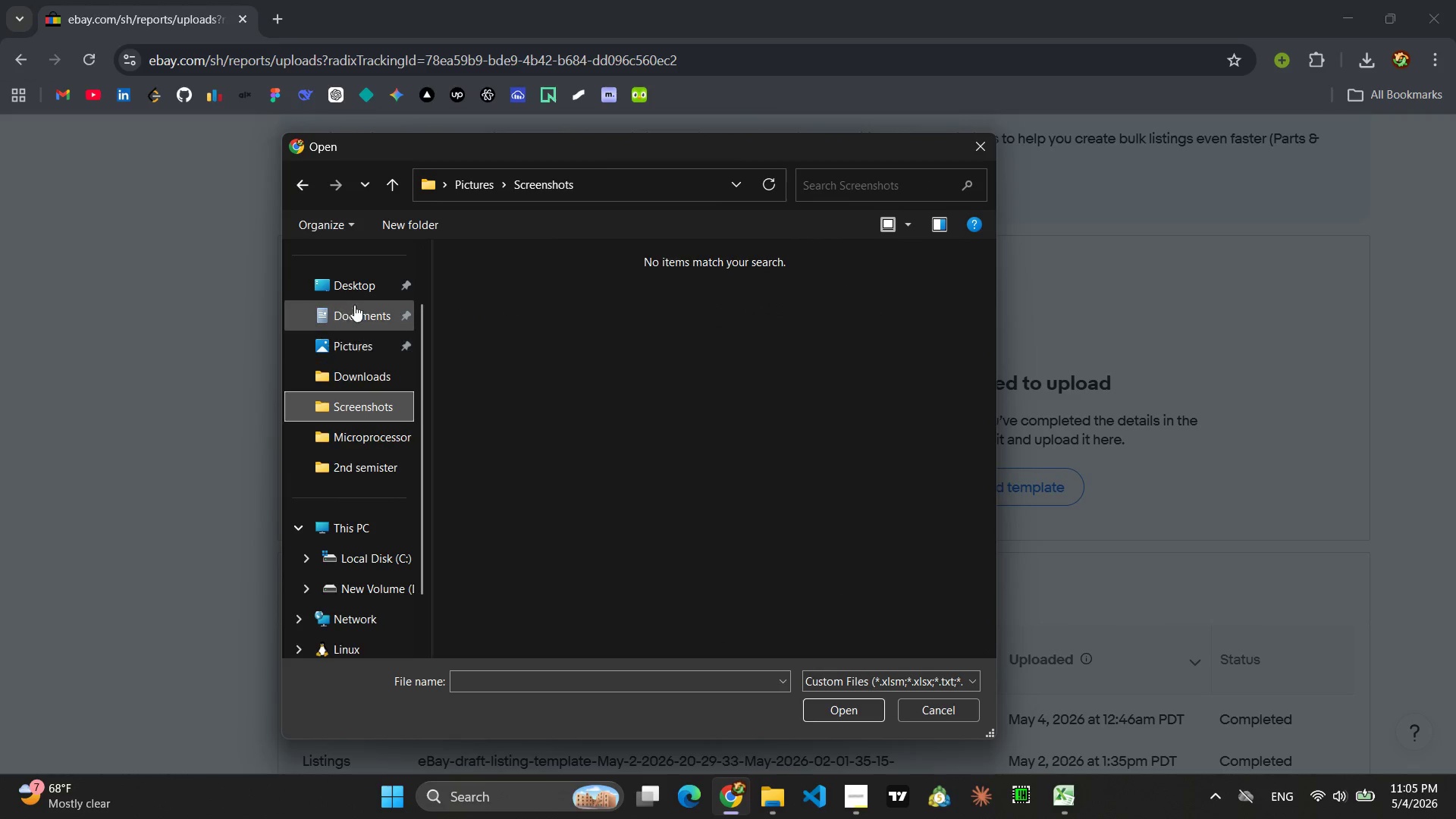 
left_click([358, 289])
 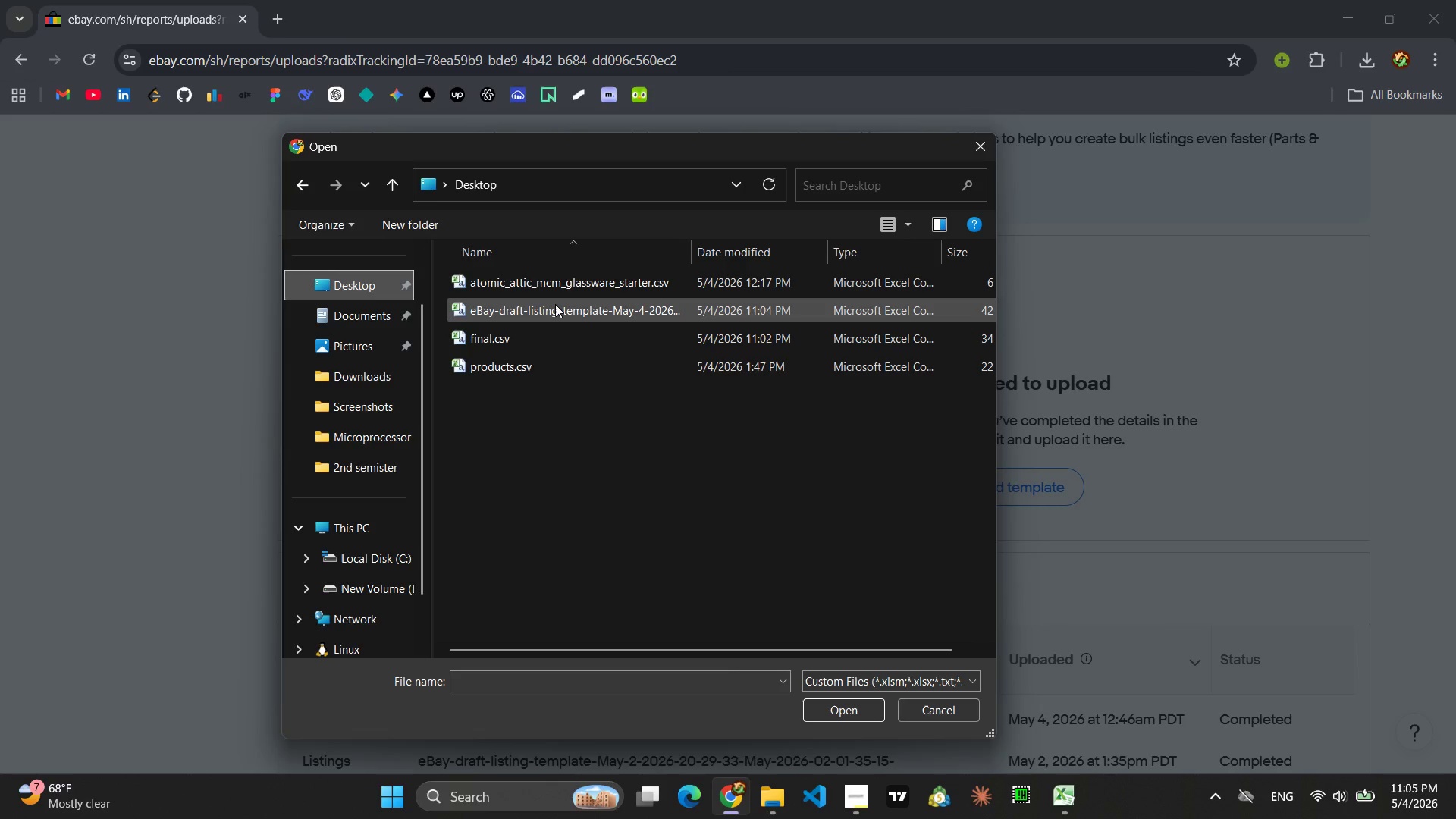 
left_click([555, 304])
 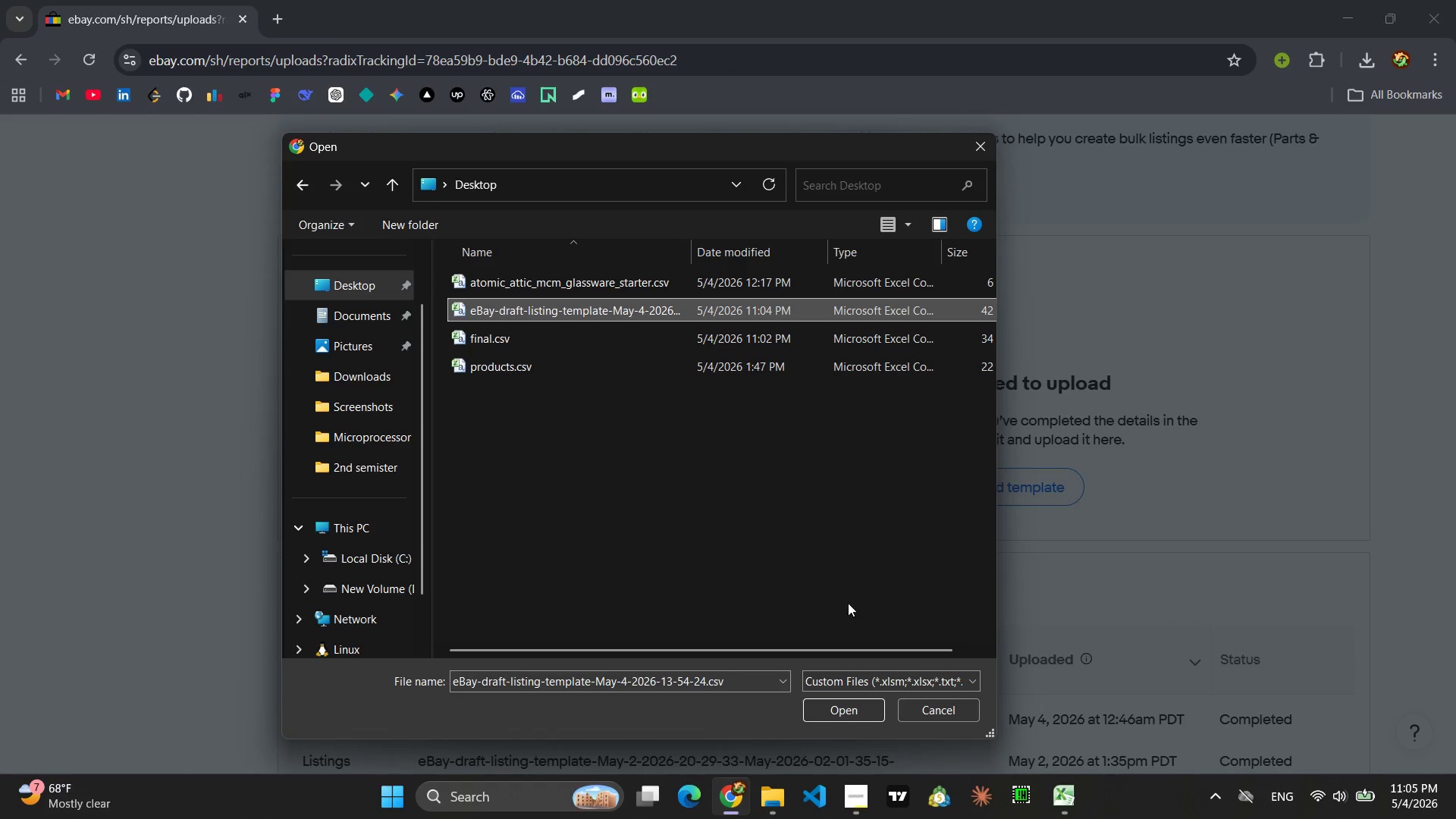 
left_click([868, 714])
 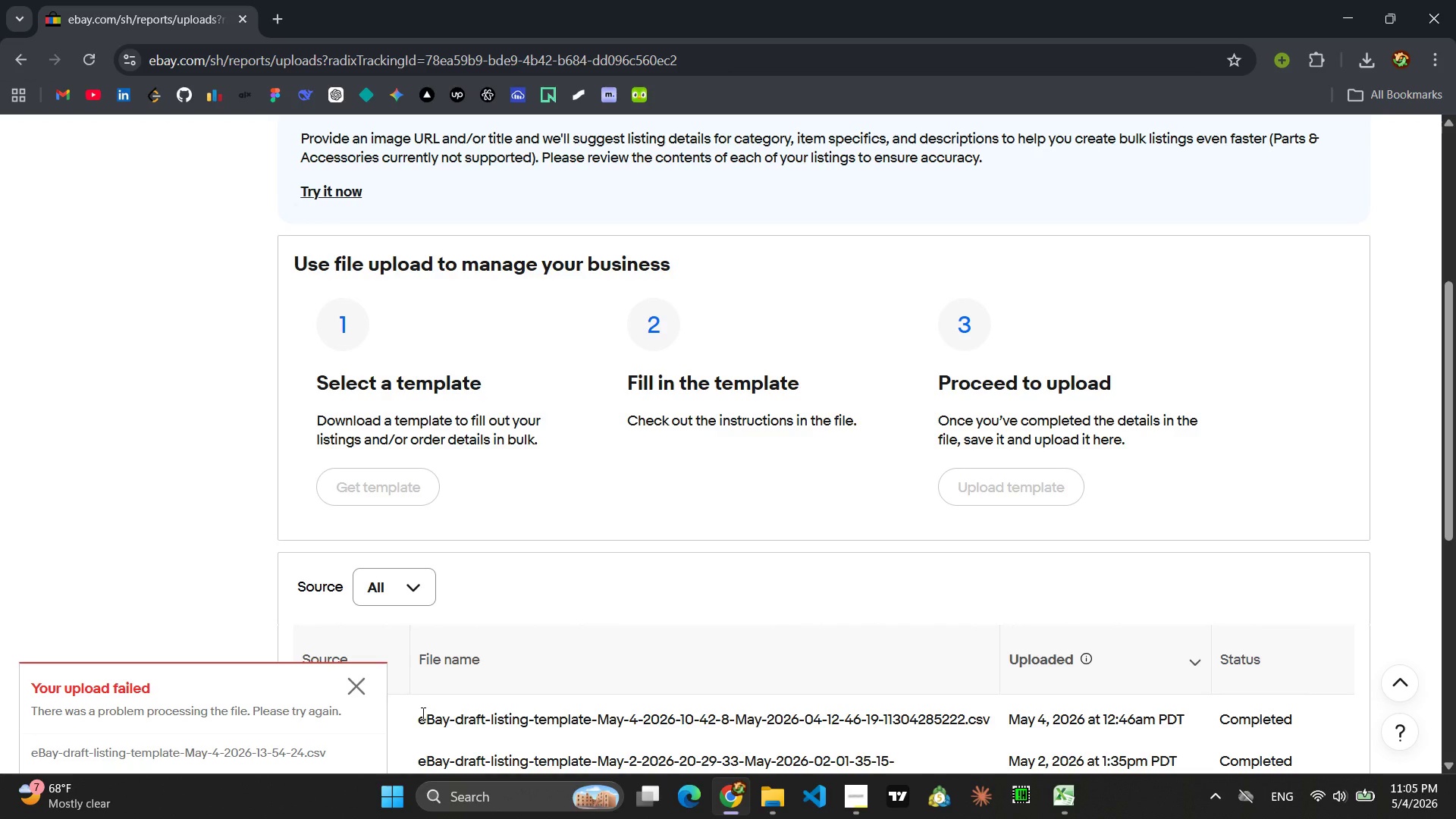 
wait(6.53)
 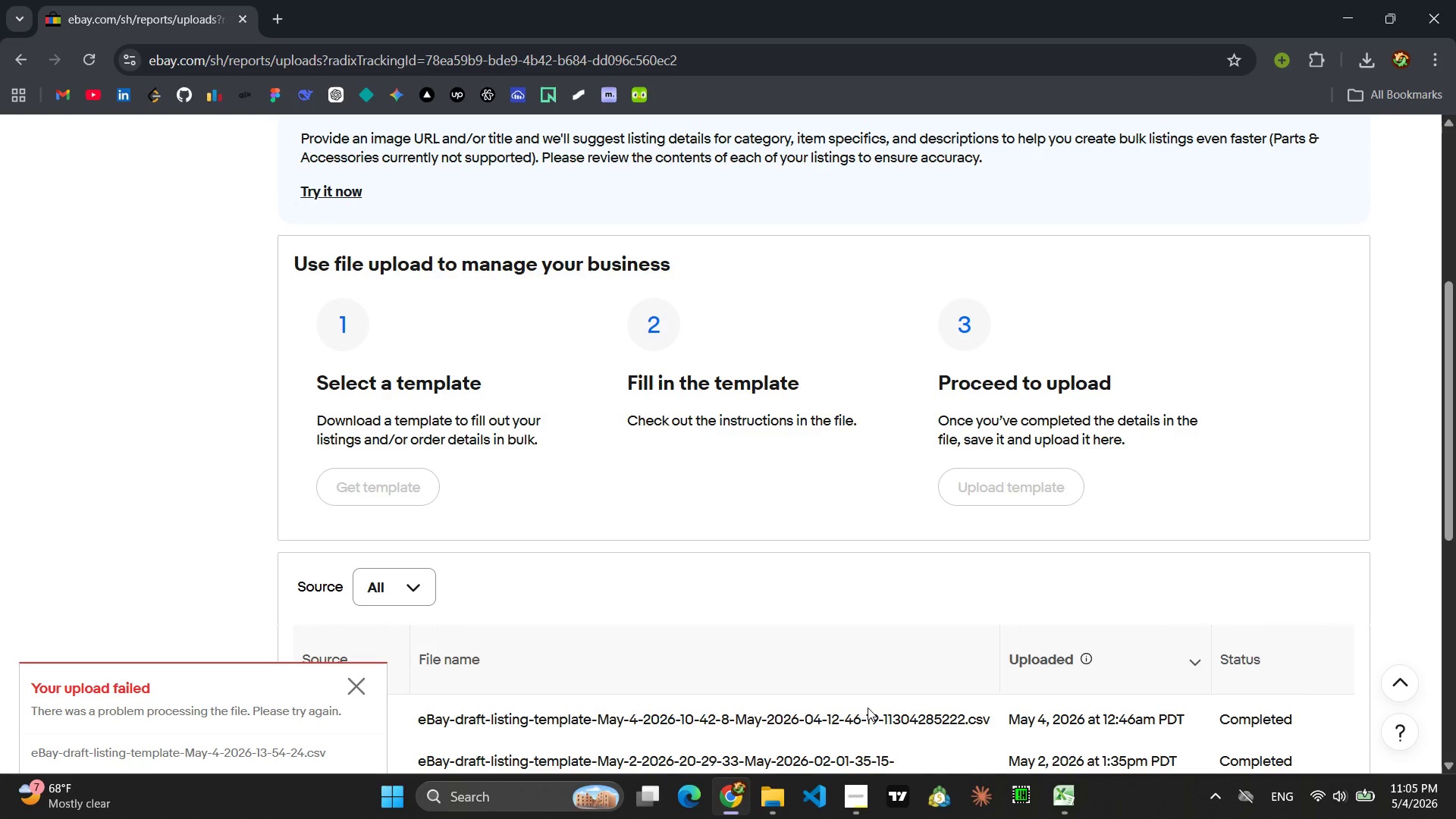 
left_click([366, 688])
 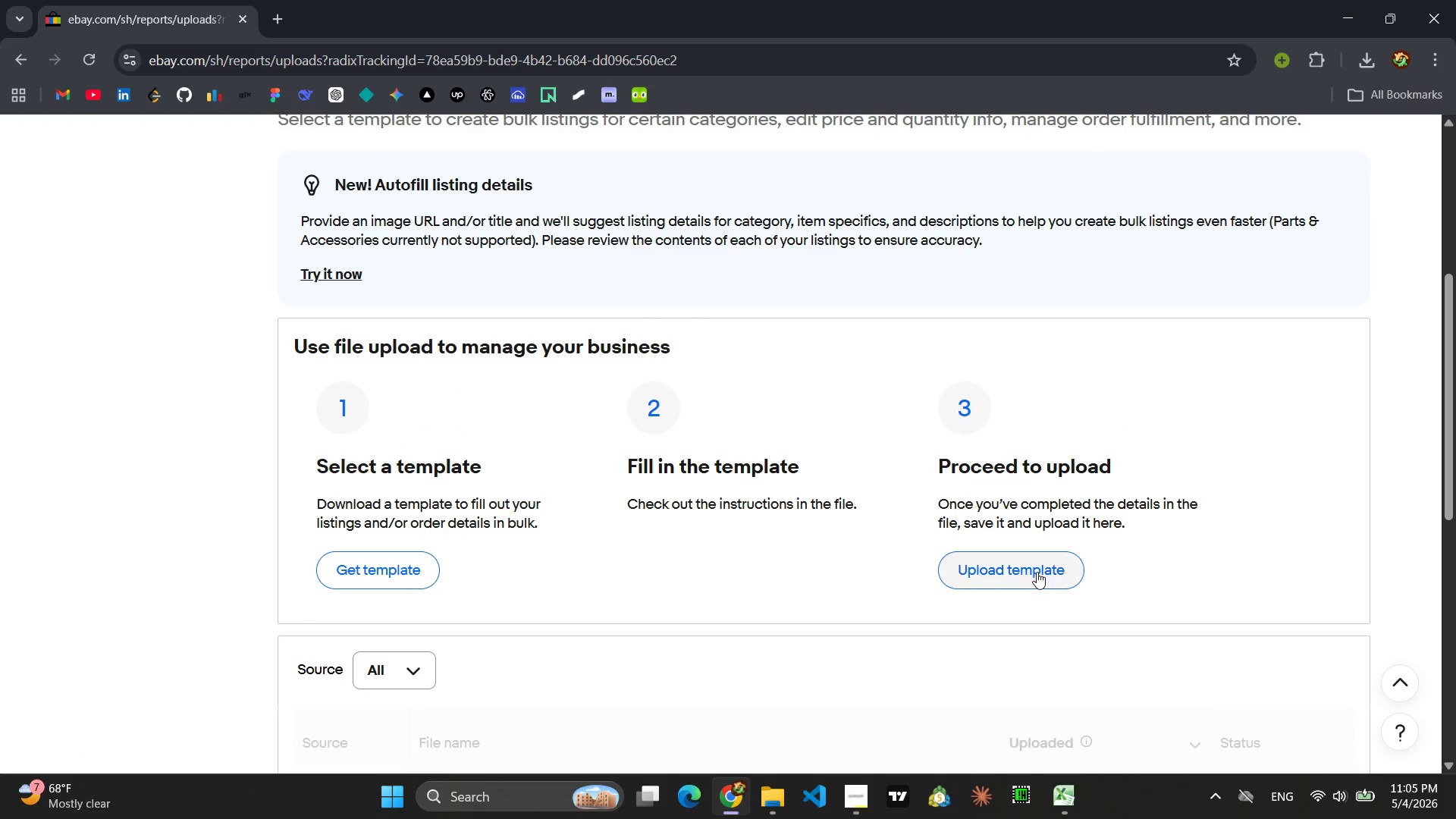 
left_click([1037, 572])
 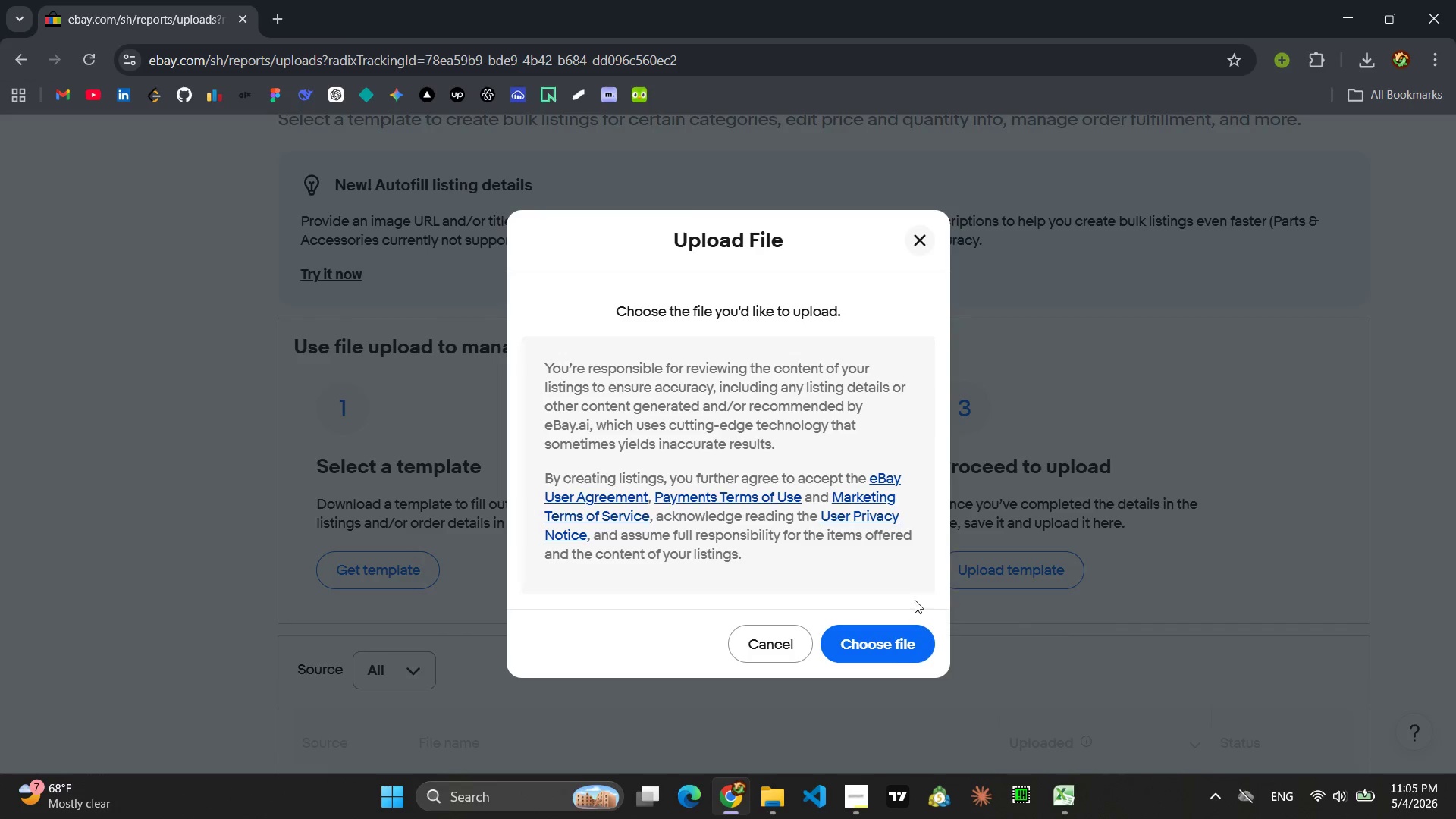 
left_click([888, 639])
 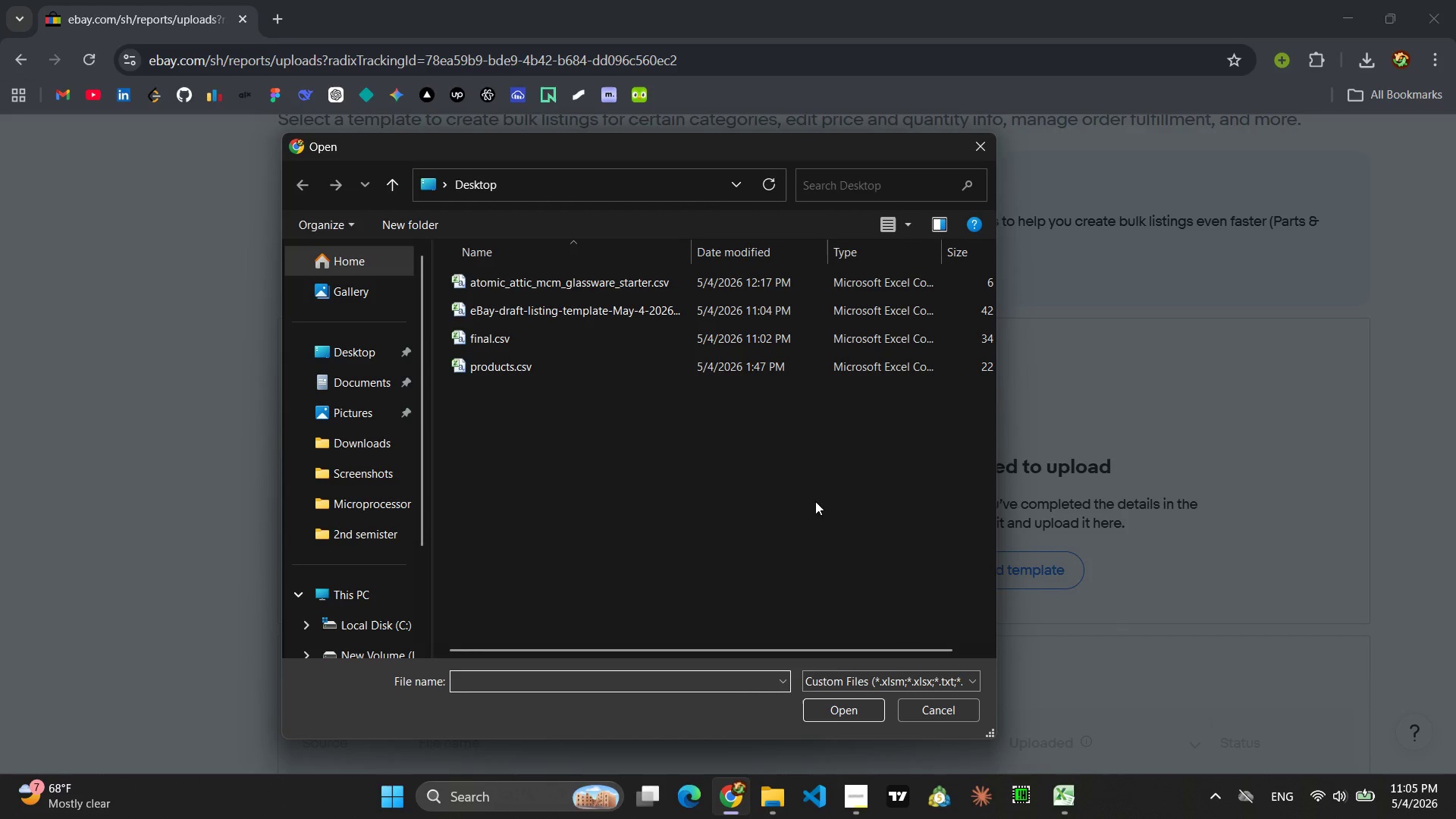 
left_click([604, 309])
 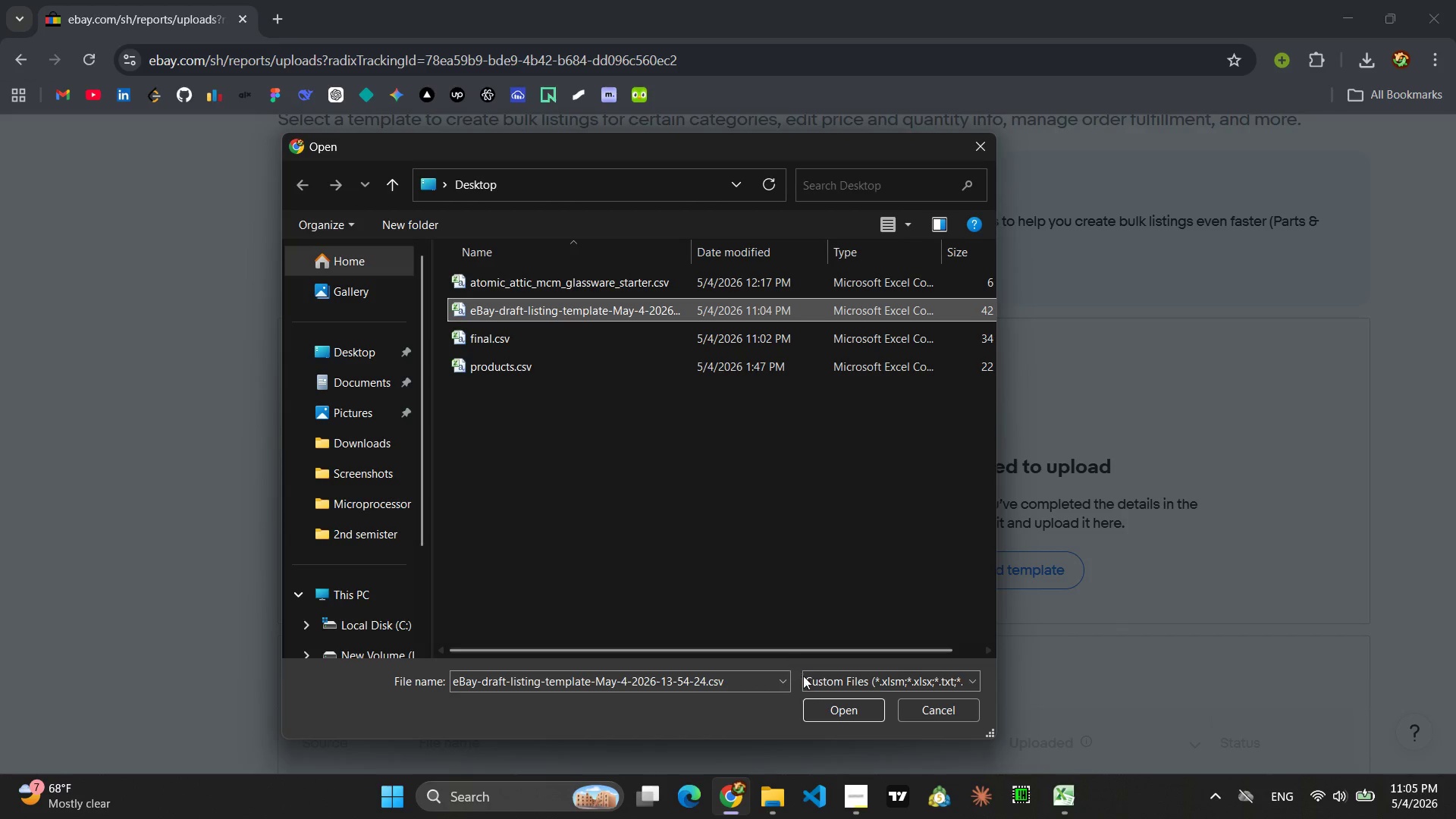 
left_click([832, 701])
 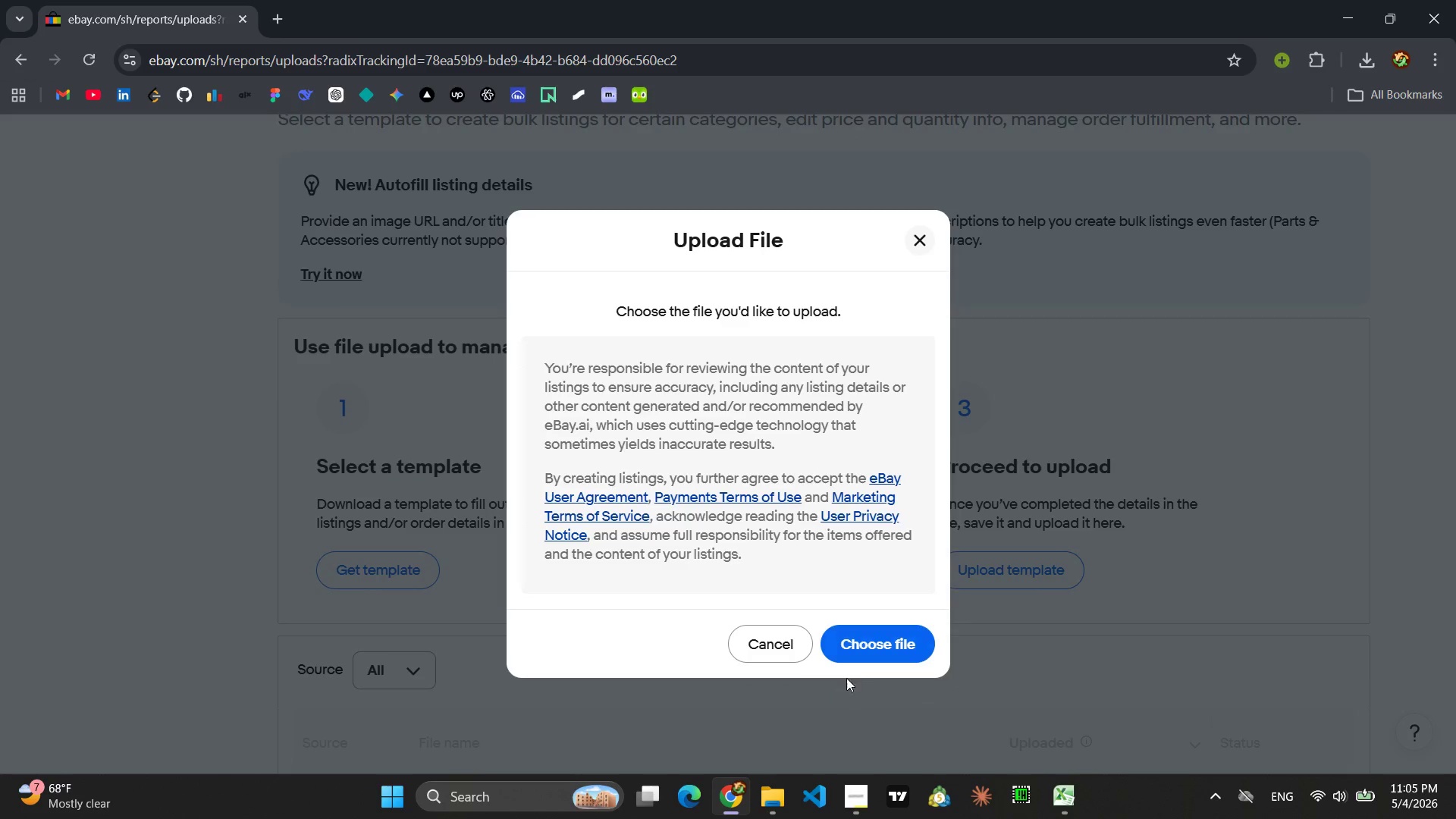 
left_click([868, 658])
 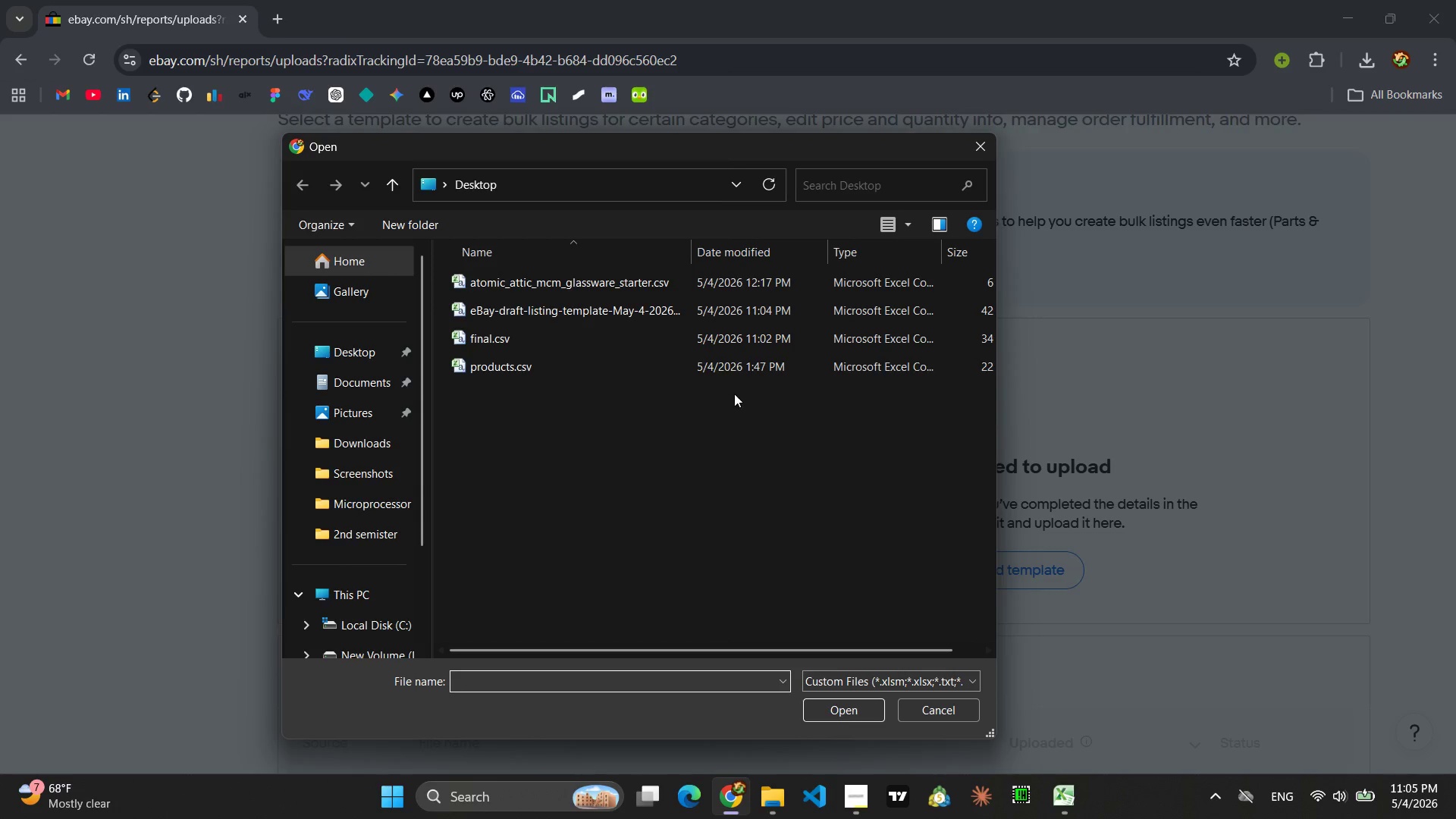 
left_click([598, 313])
 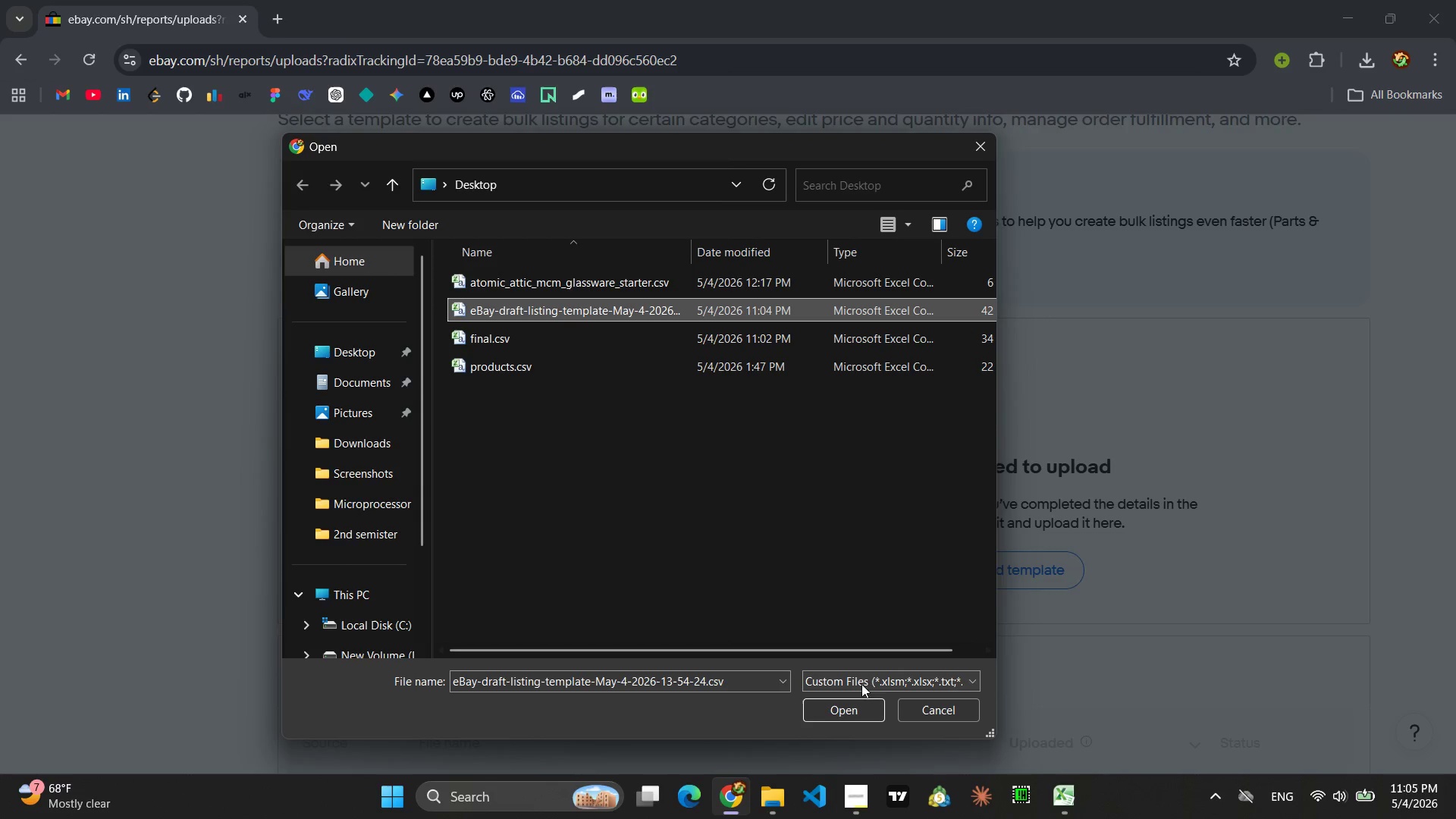 
left_click([857, 708])
 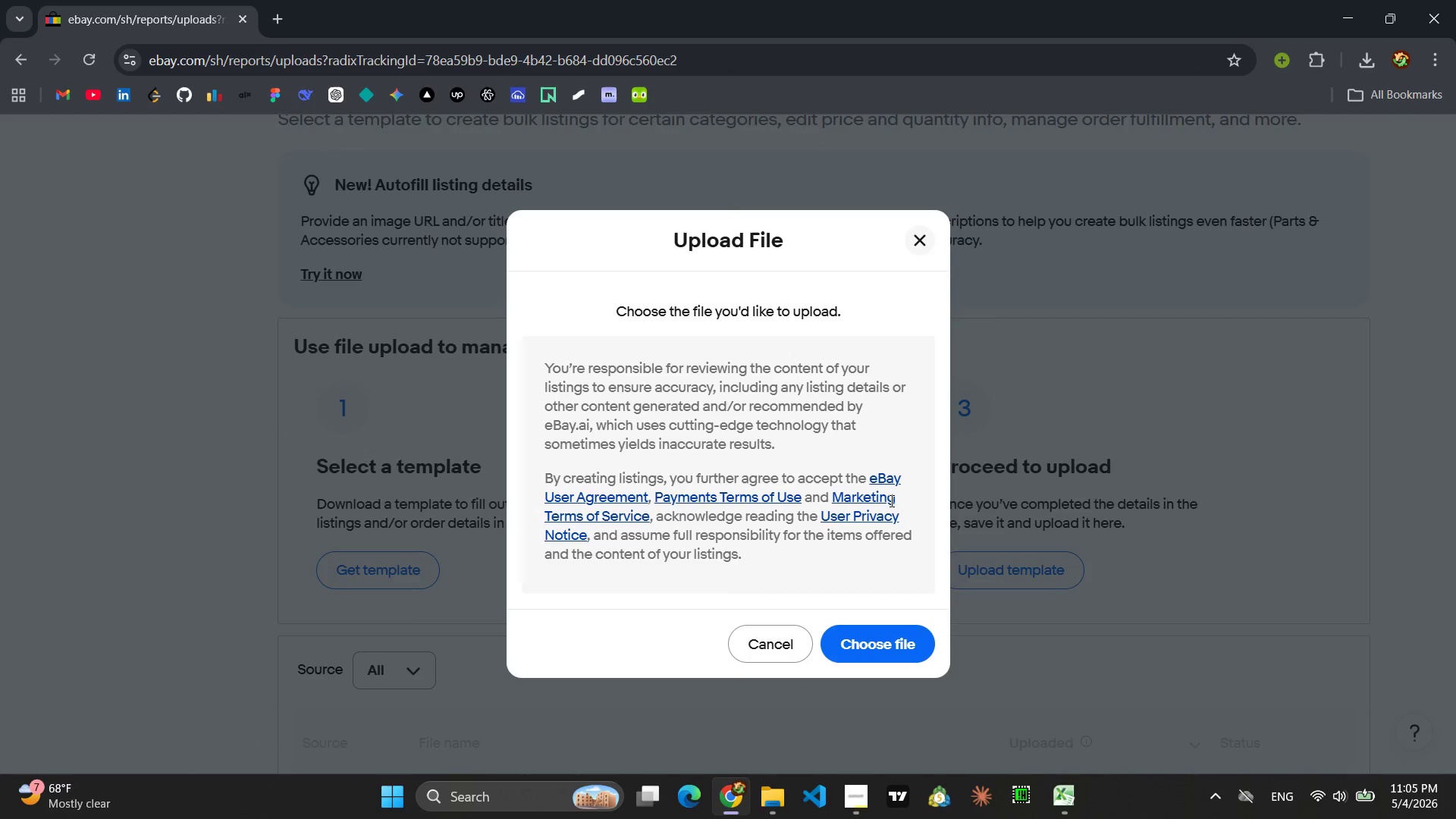 
left_click([924, 237])
 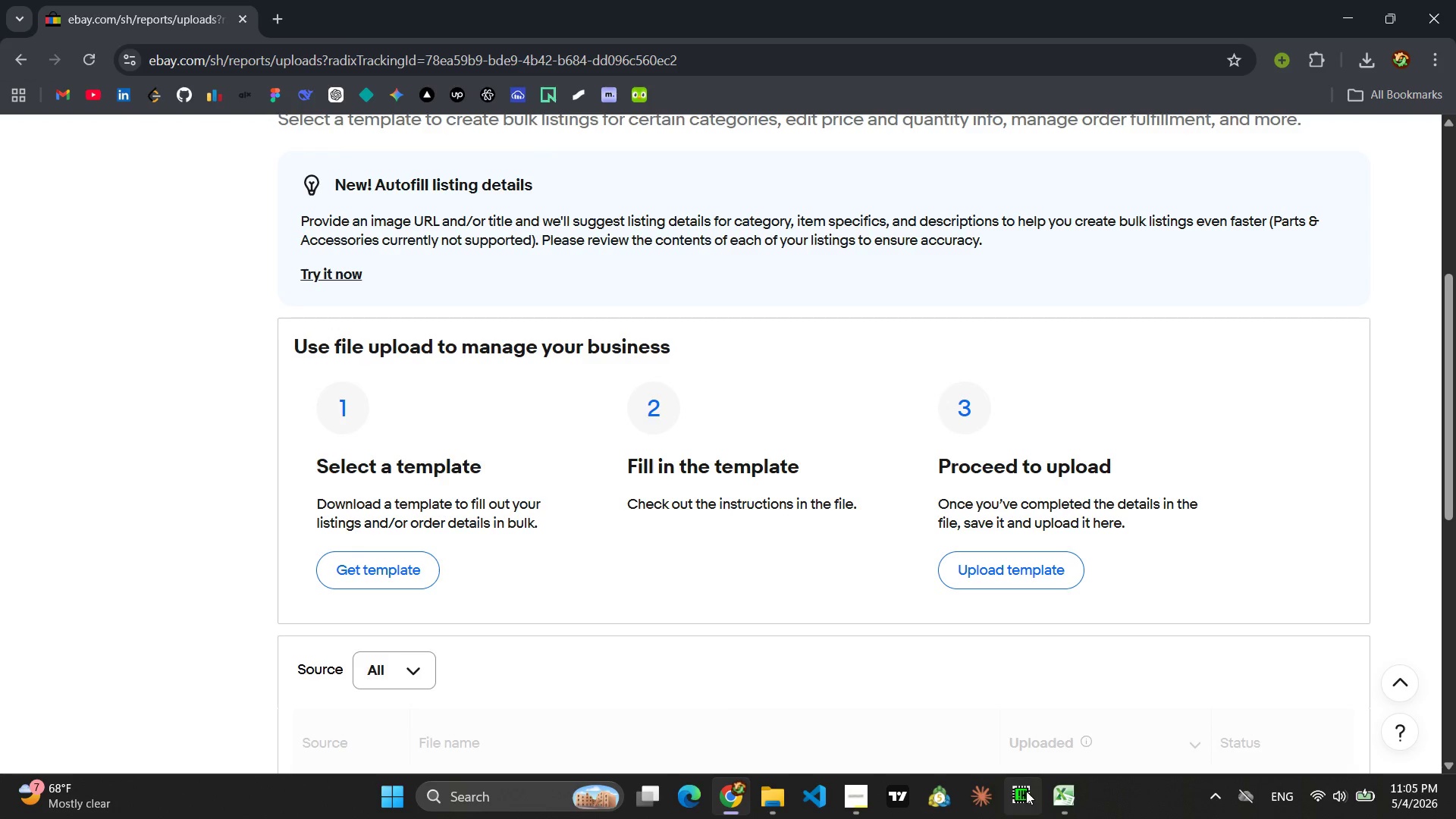 
left_click([1065, 798])
 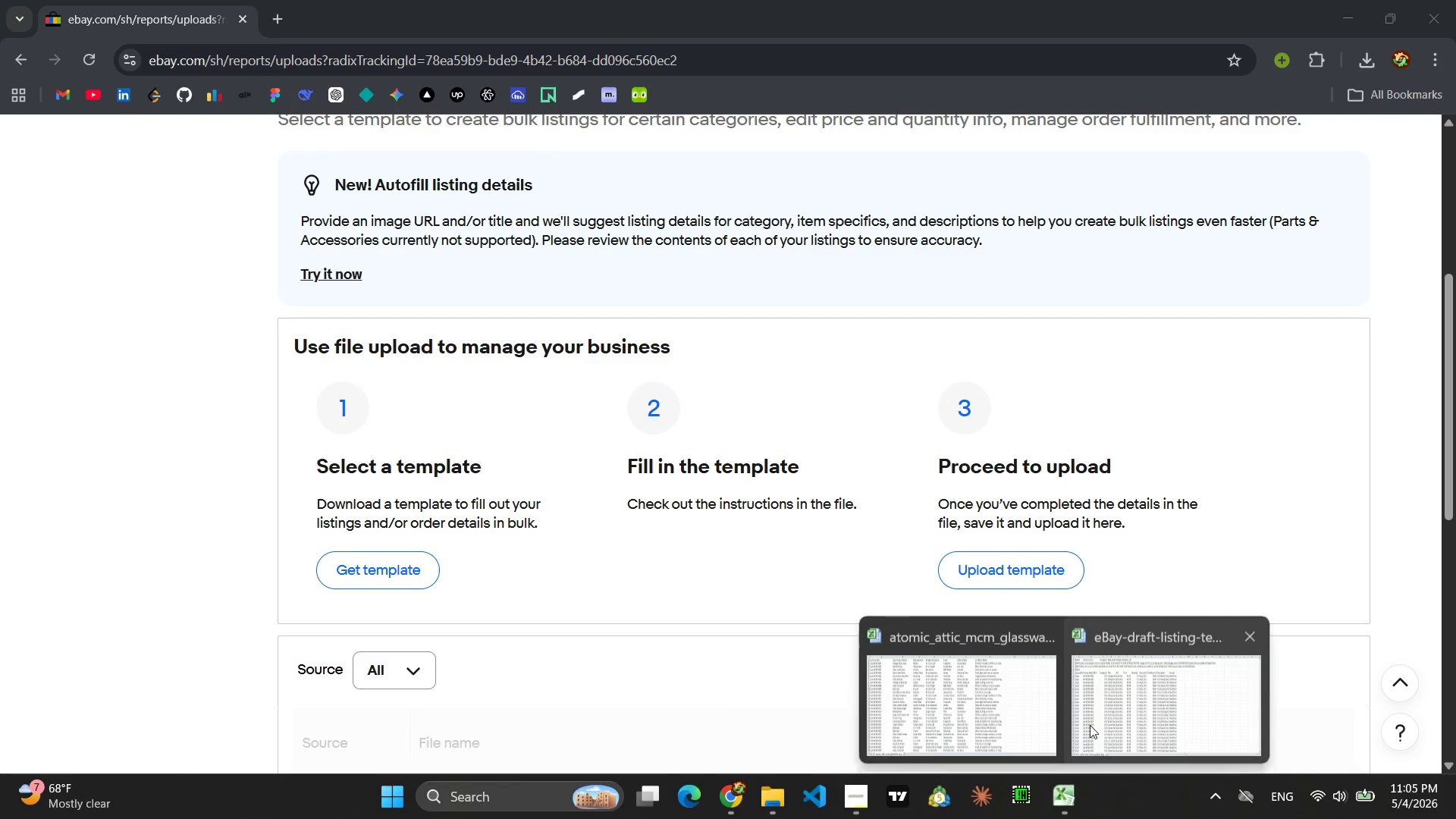 
left_click([1098, 723])
 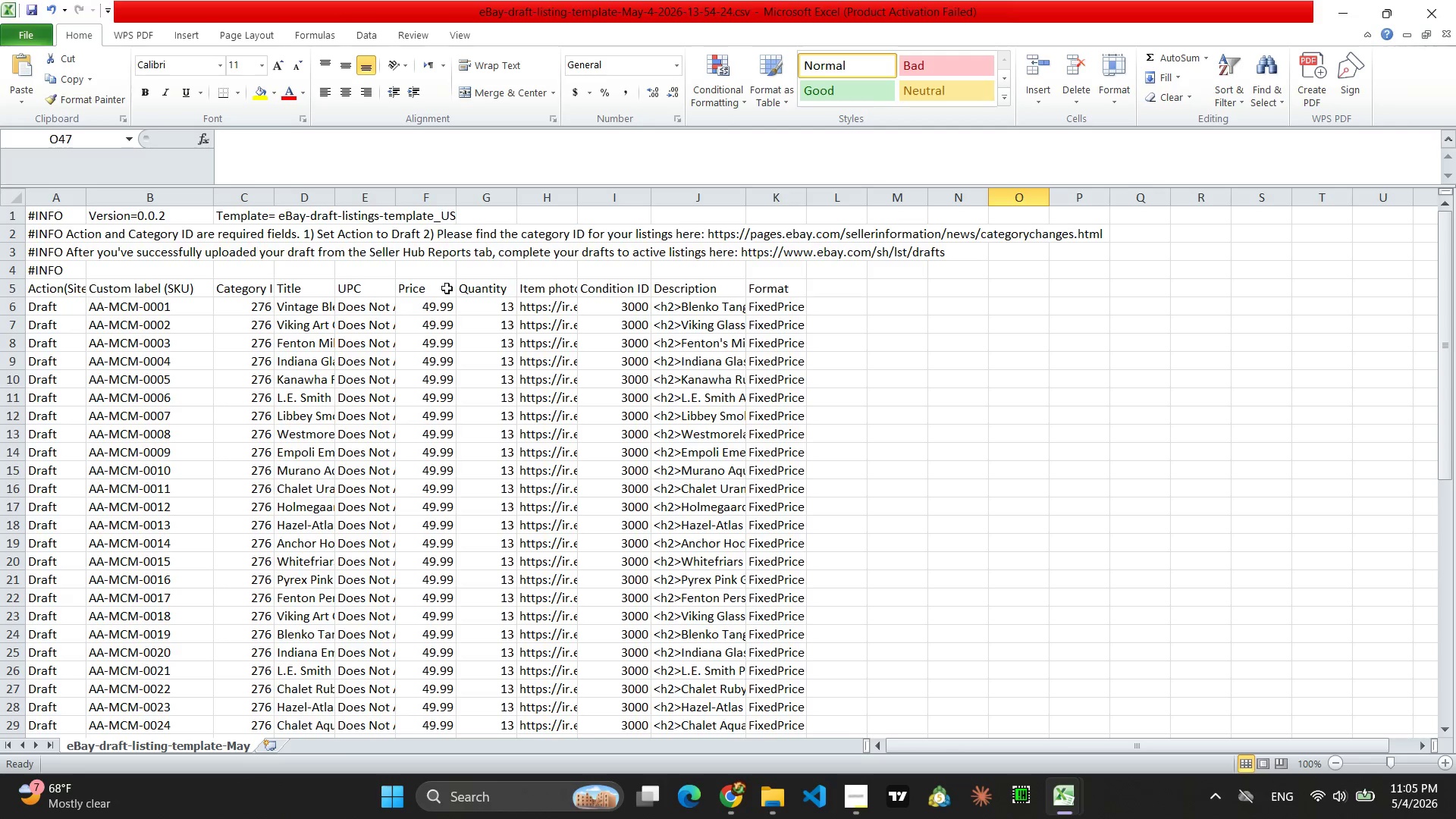 
scroll: coordinate [525, 472], scroll_direction: down, amount: 10.0
 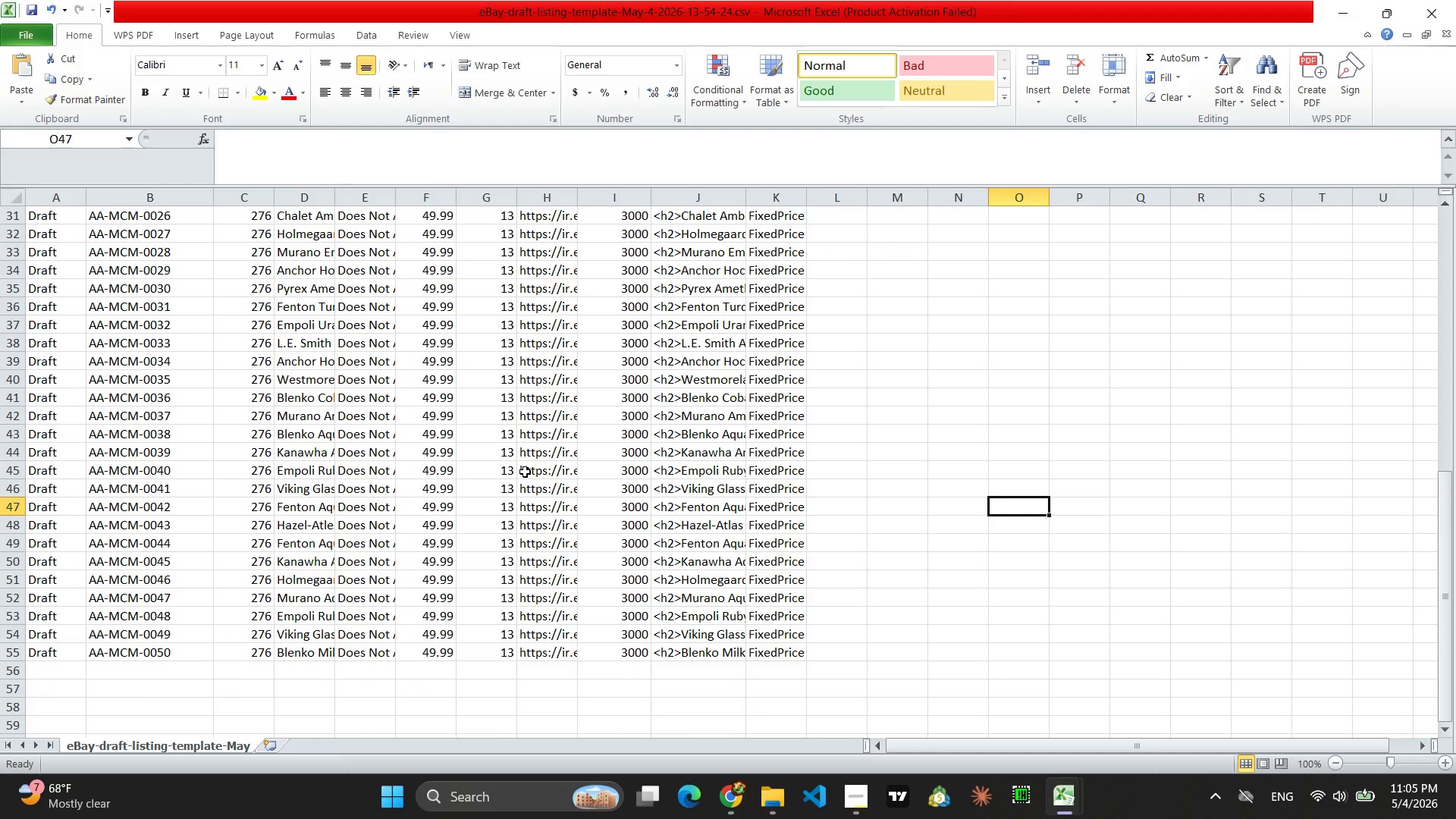 
scroll: coordinate [526, 472], scroll_direction: up, amount: 11.0
 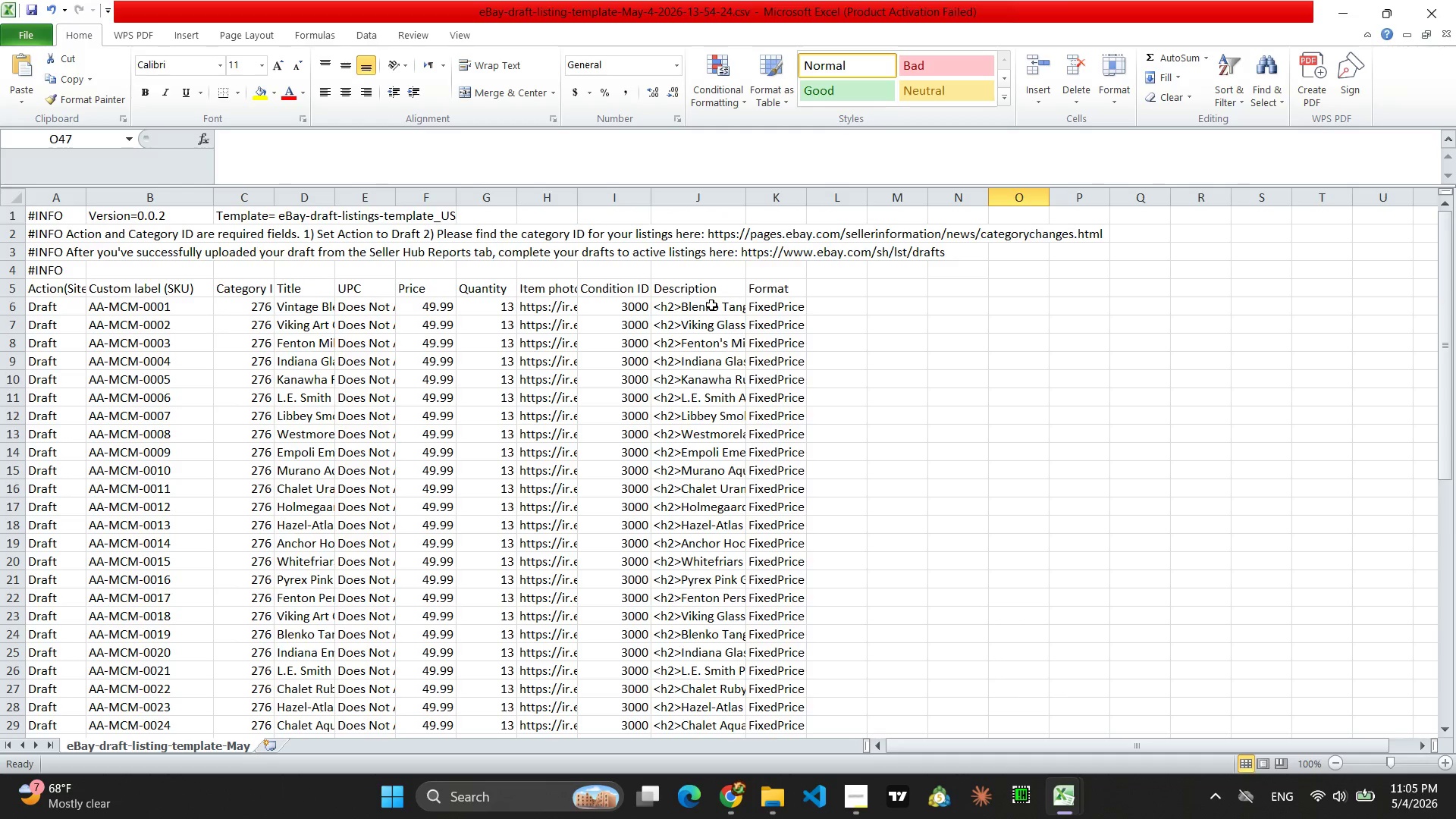 
left_click([786, 290])
 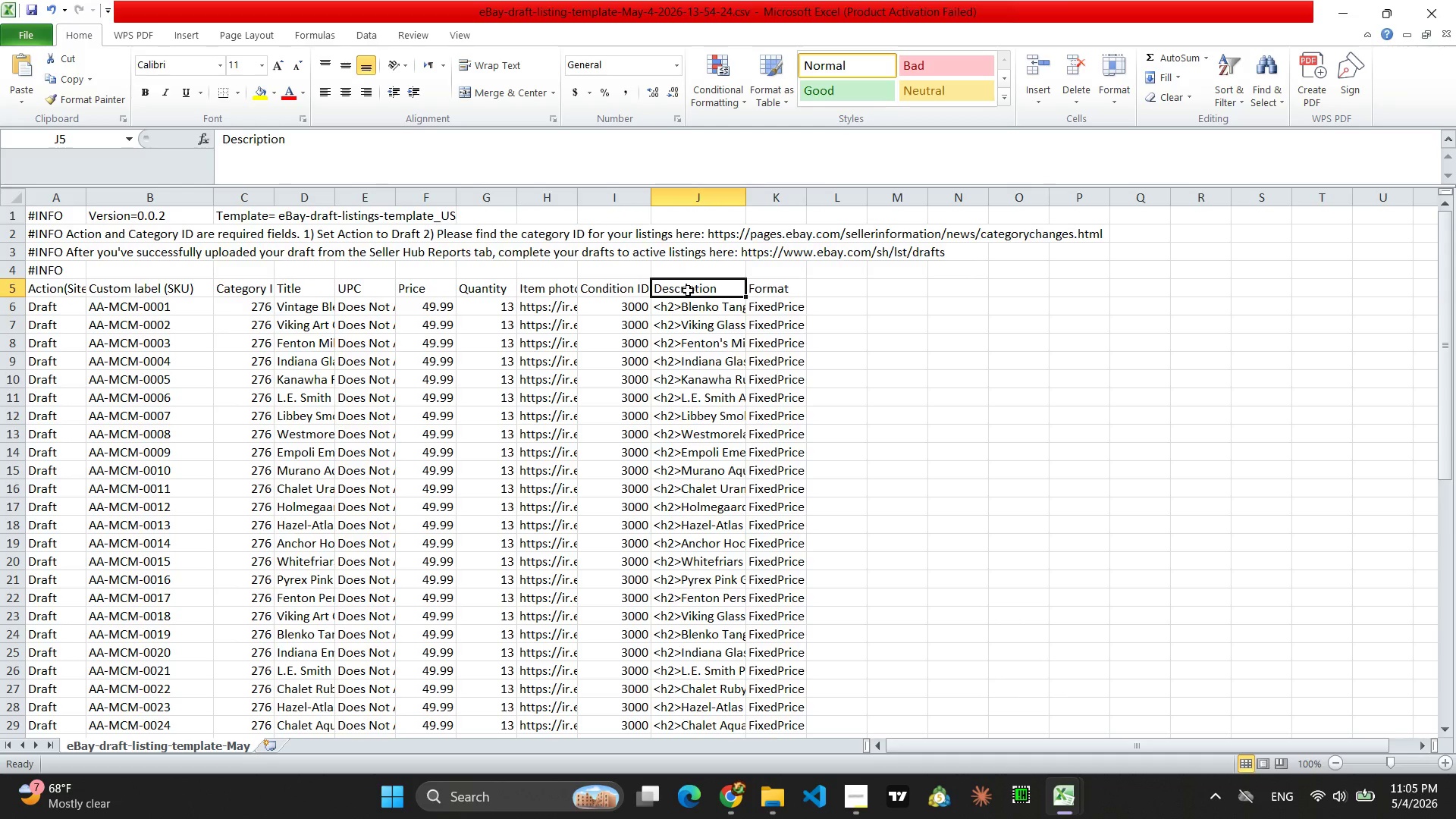 
double_click([623, 290])
 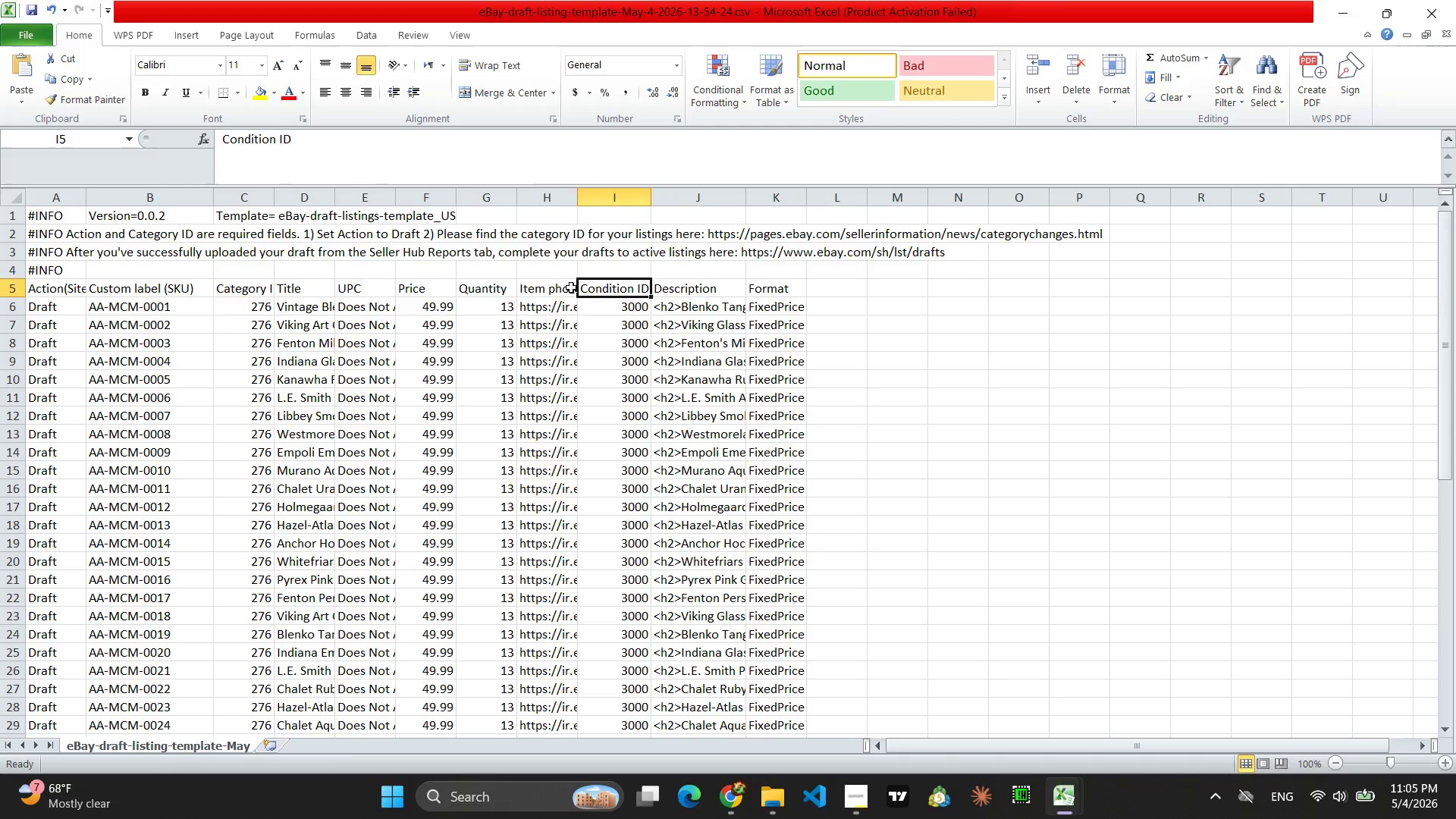 
left_click([570, 287])
 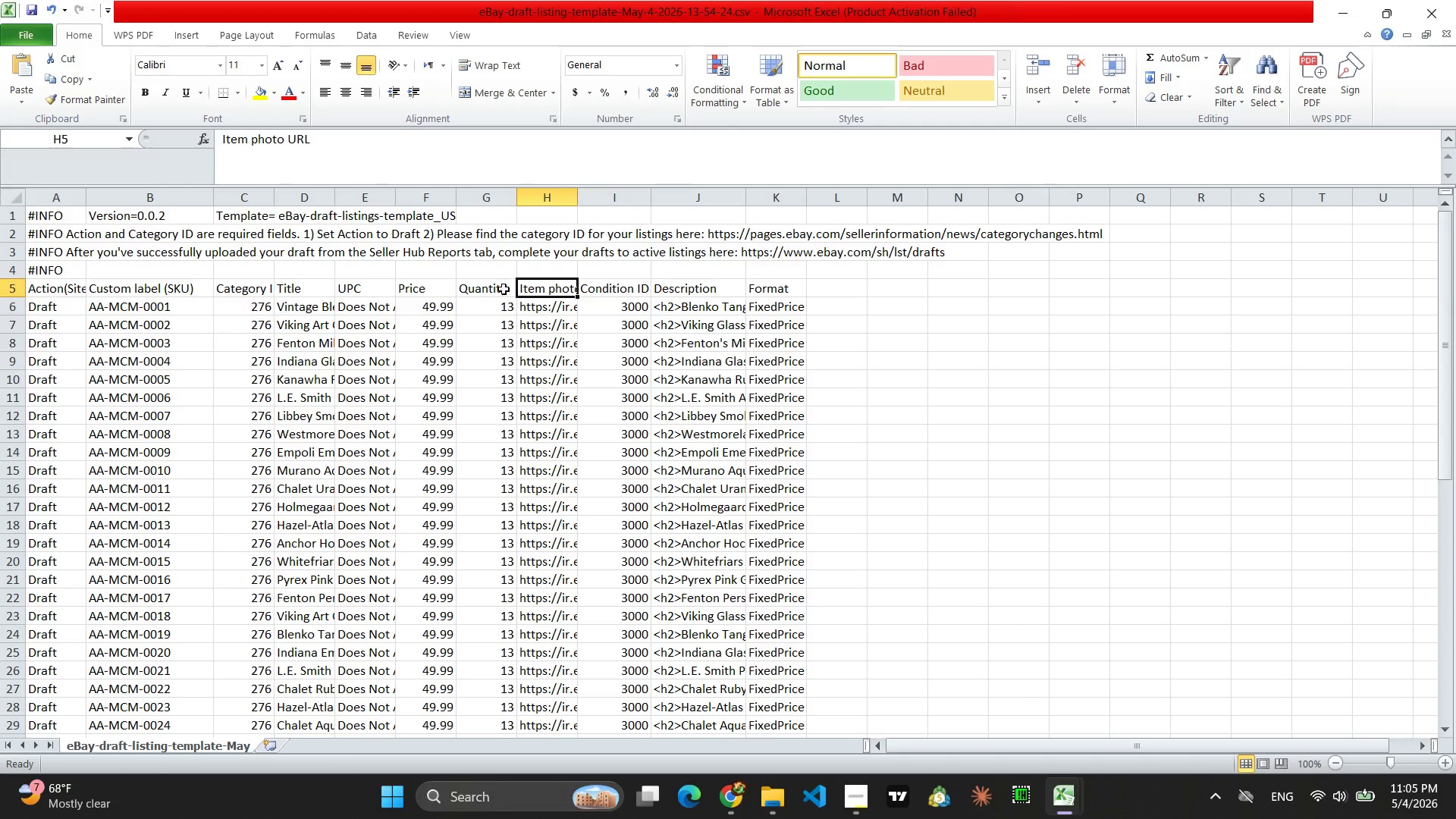 
left_click([504, 289])
 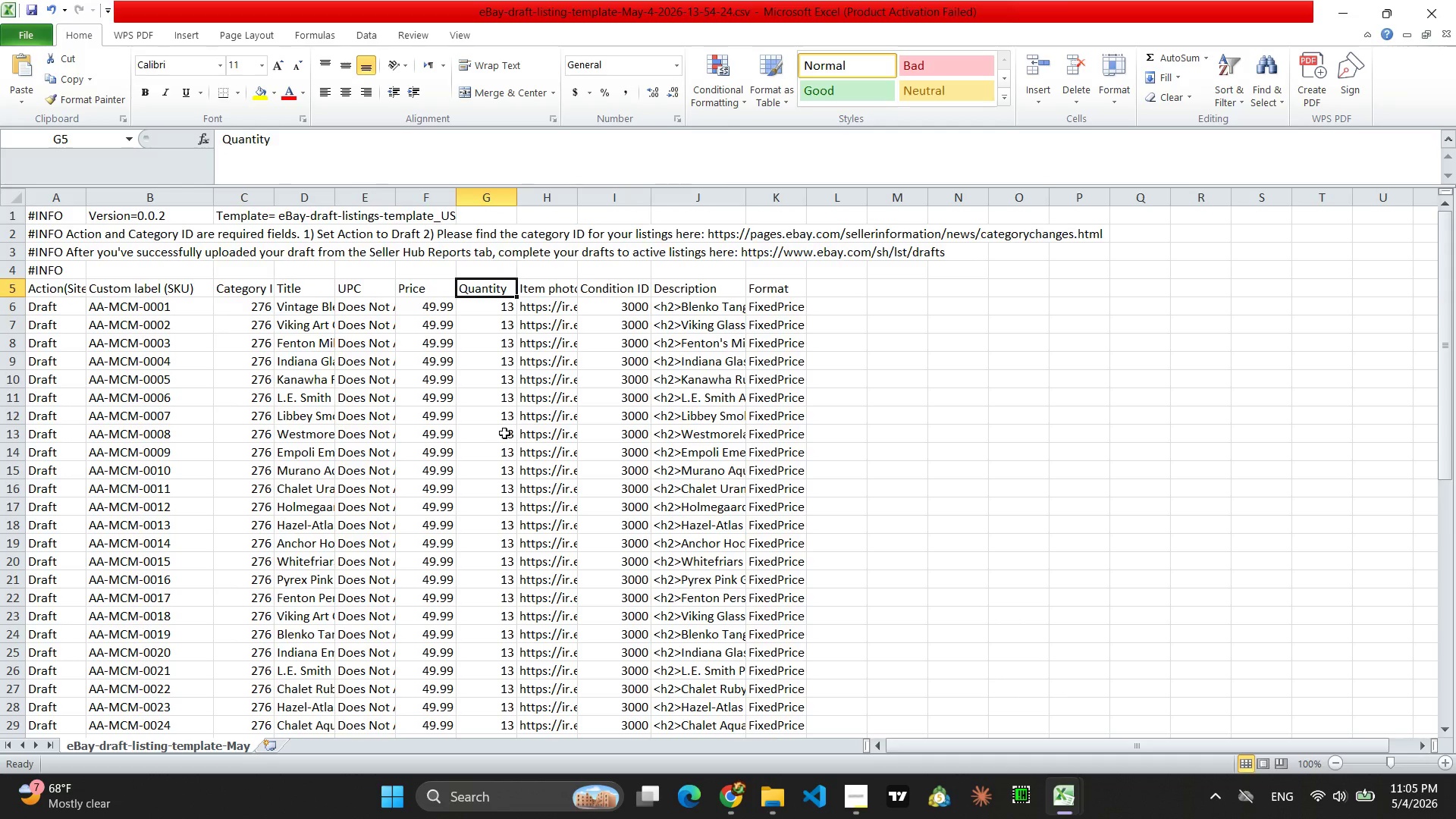 
scroll: coordinate [523, 439], scroll_direction: up, amount: 7.0
 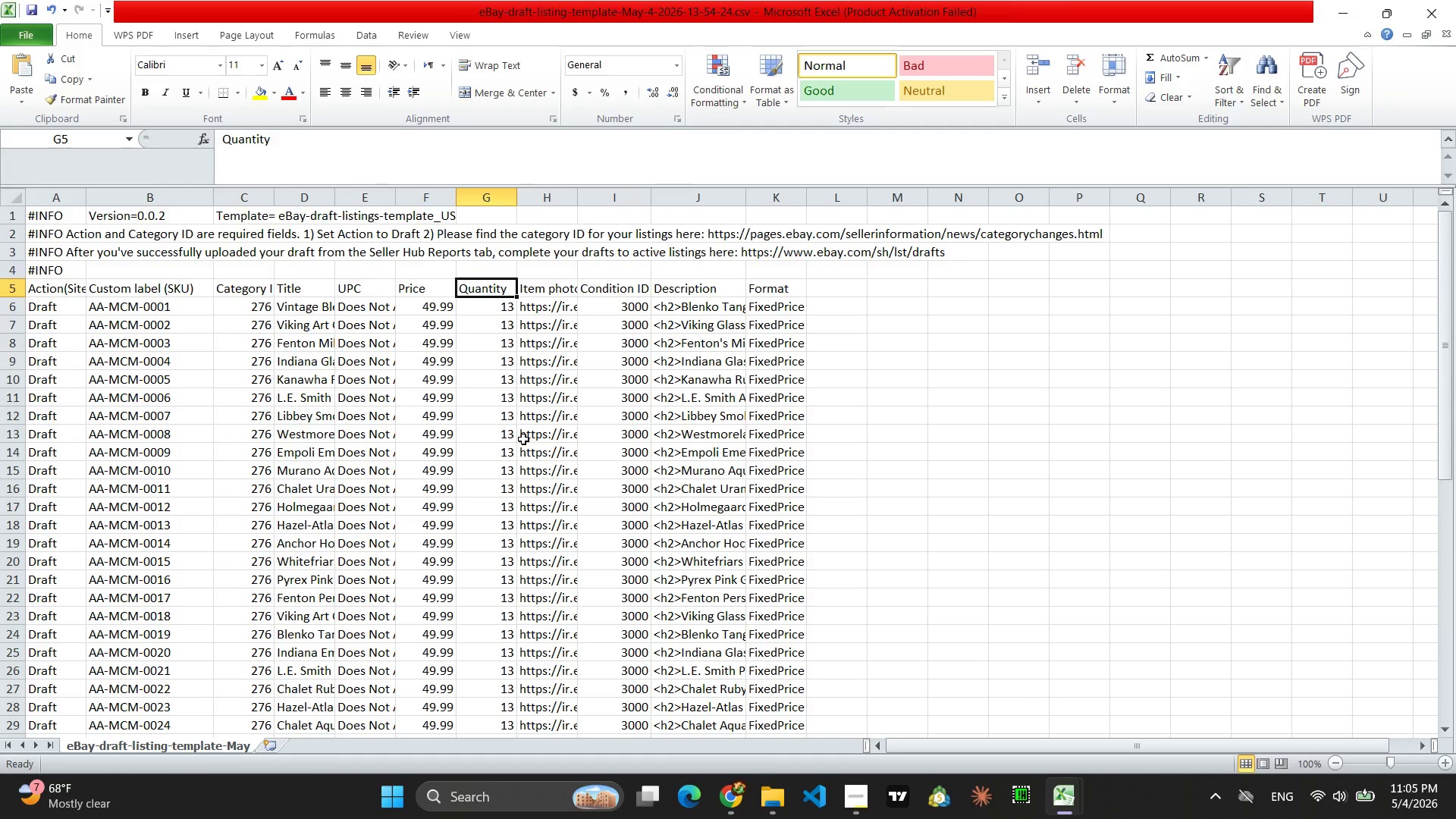 
scroll: coordinate [523, 439], scroll_direction: down, amount: 8.0
 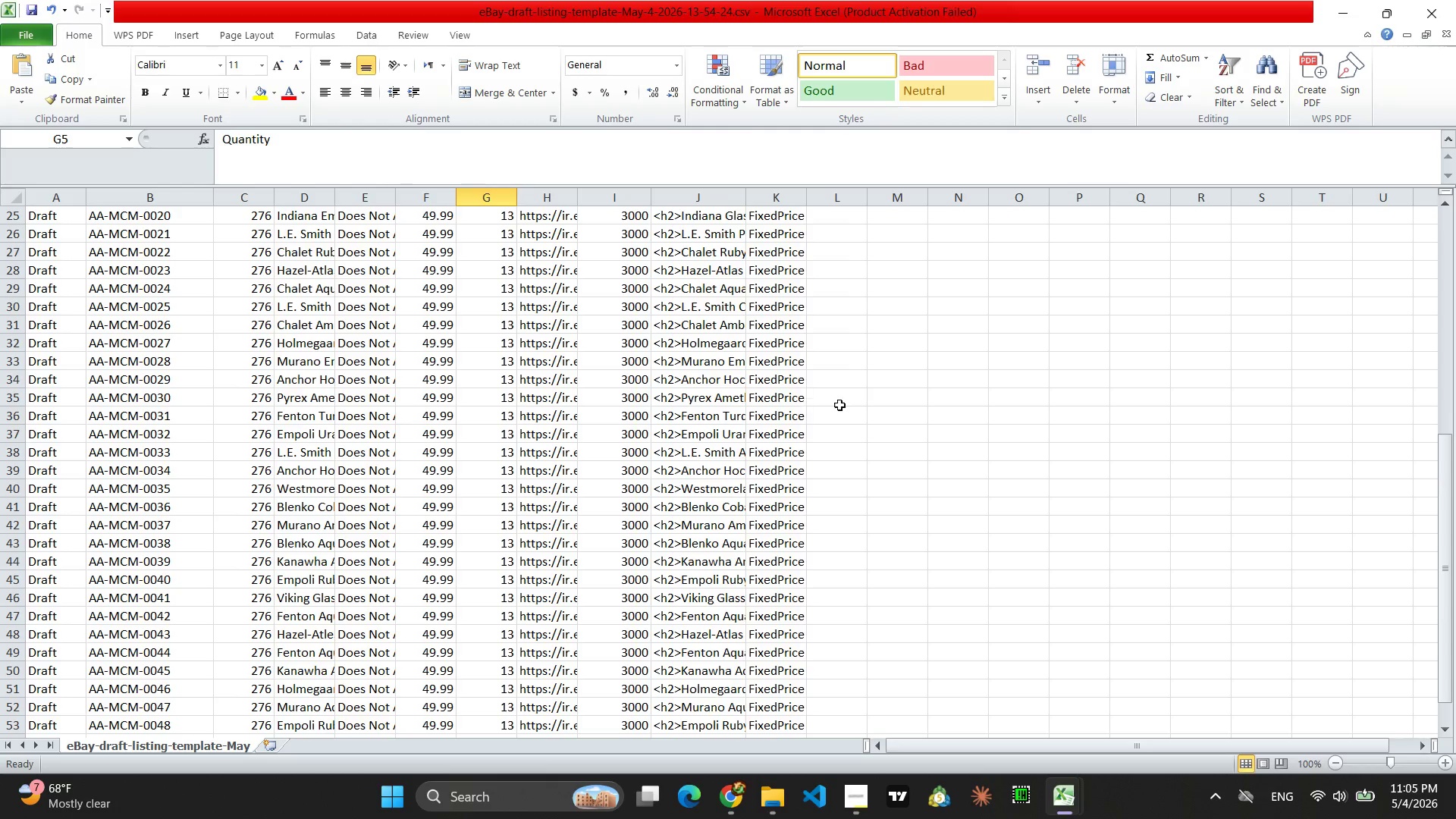 
left_click([840, 405])
 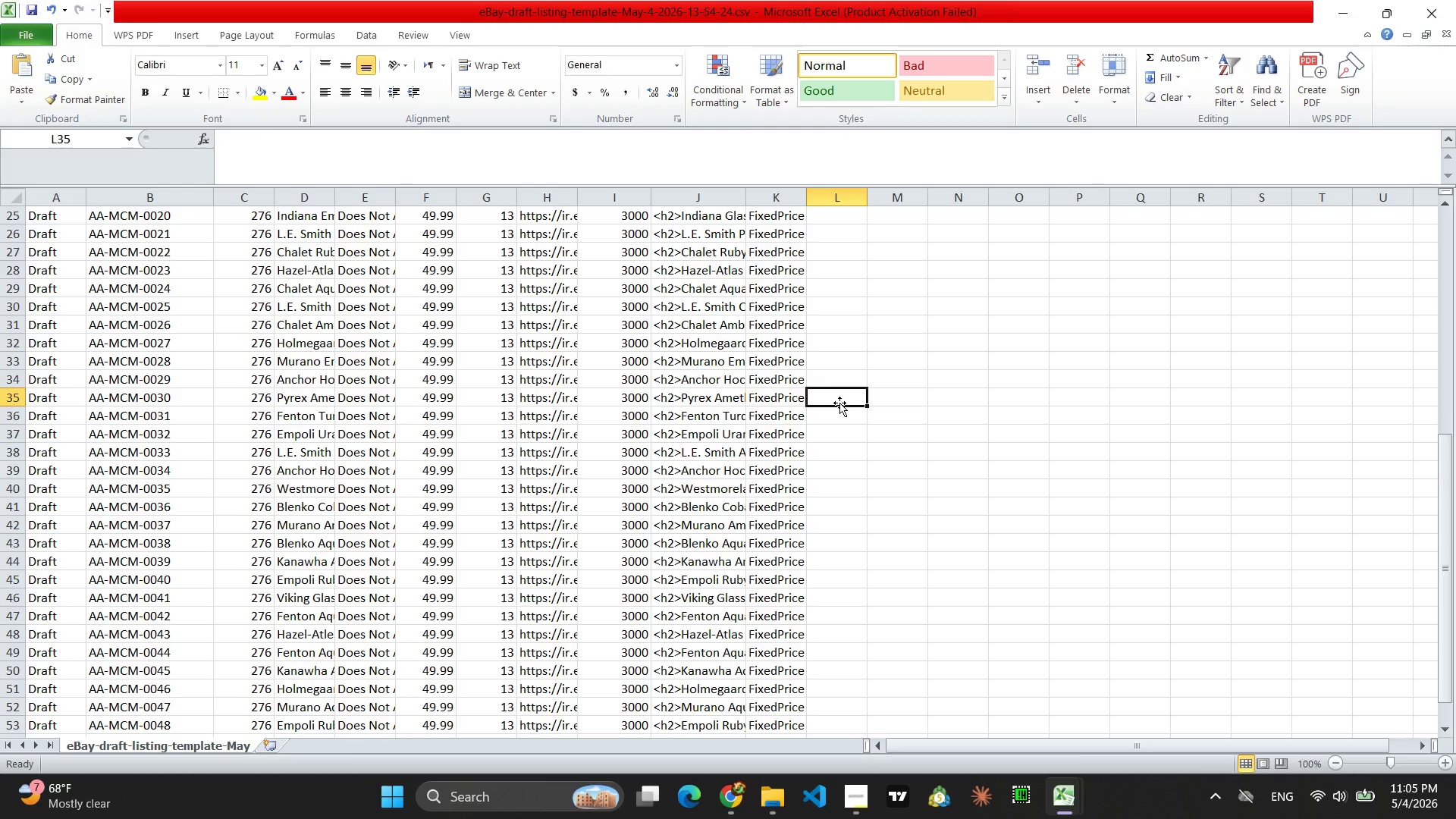 
key(Control+S)
 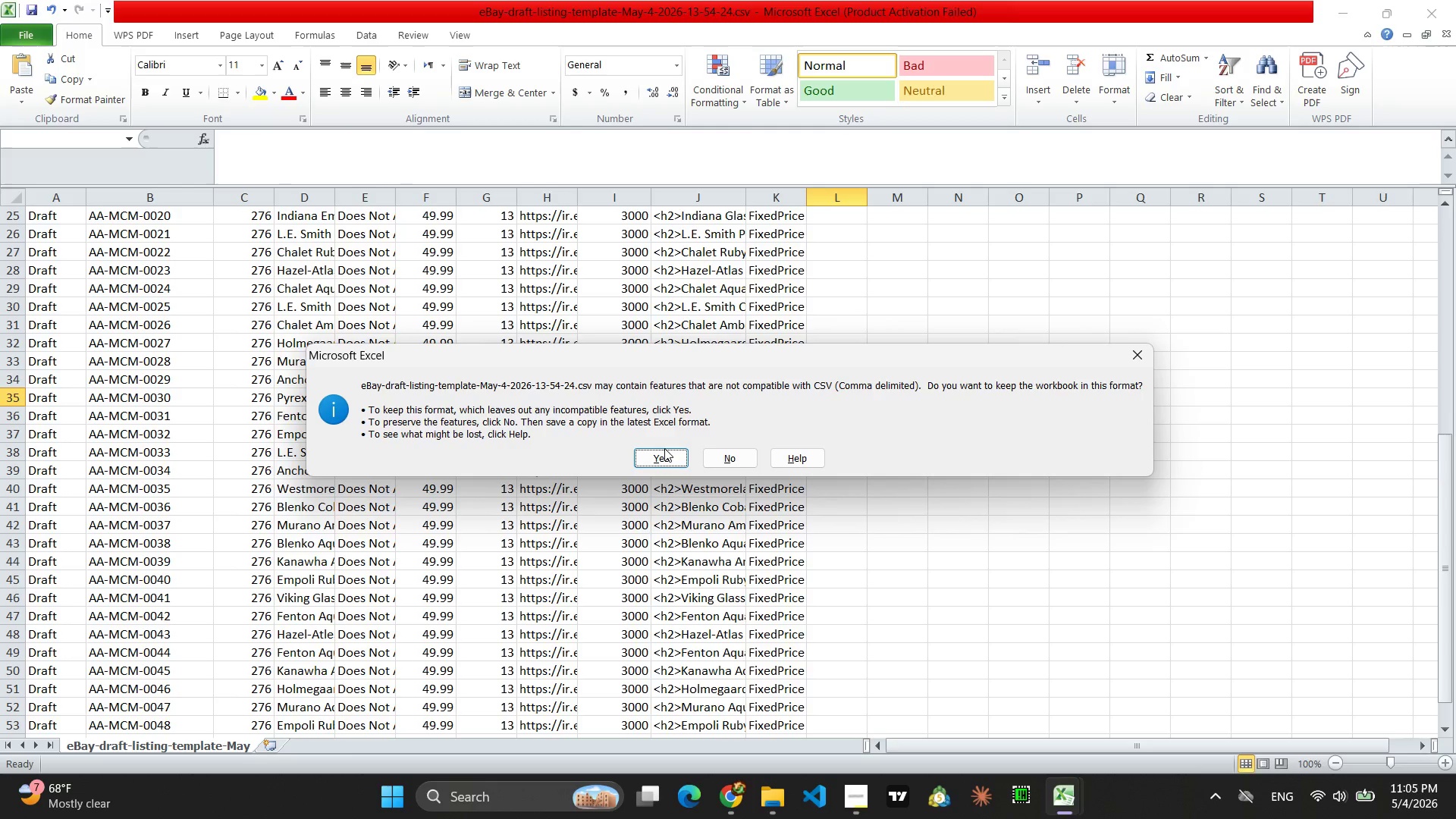 
left_click([664, 458])
 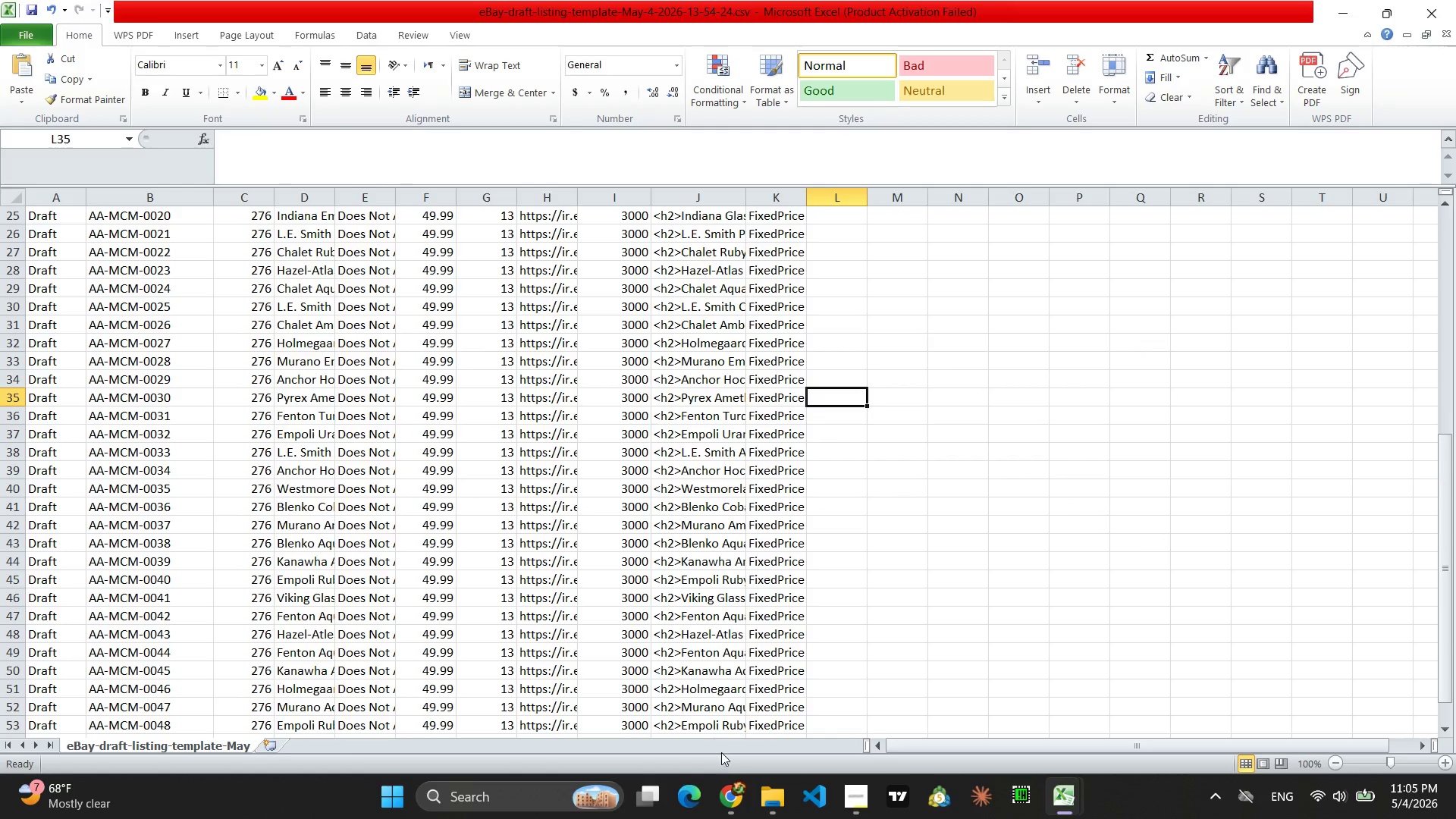 
left_click([720, 806])
 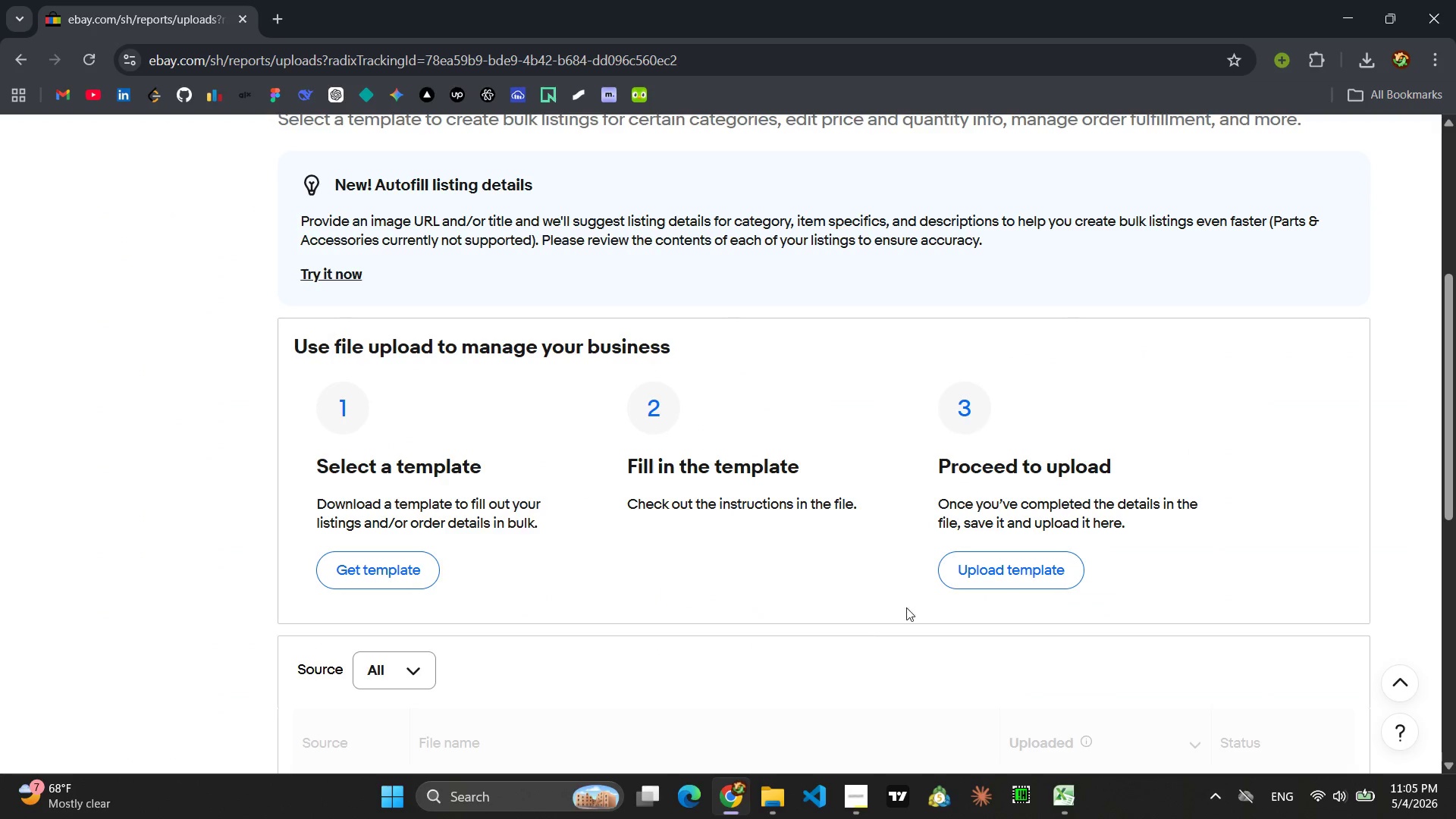 
left_click([963, 566])
 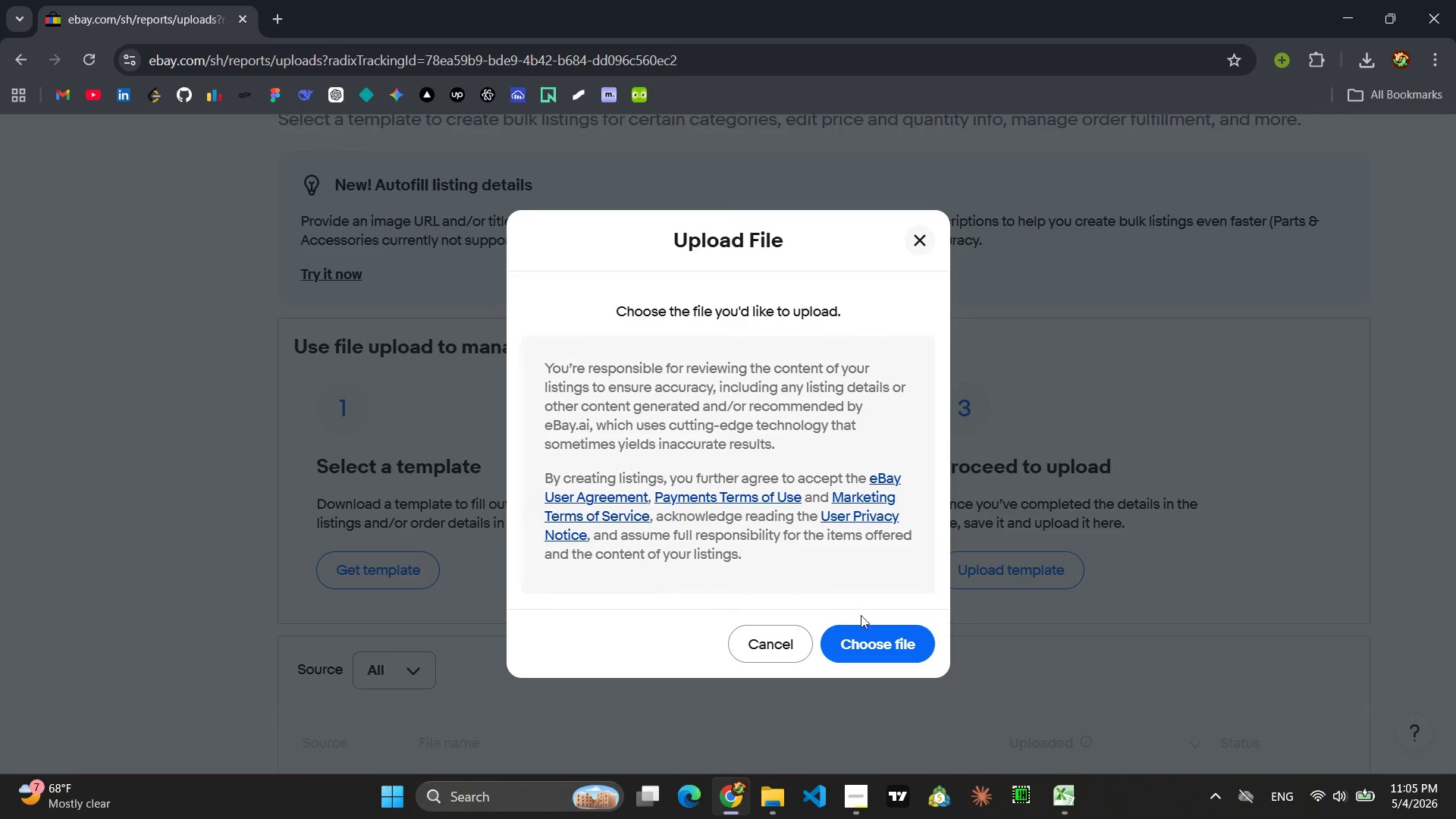 
left_click([858, 634])
 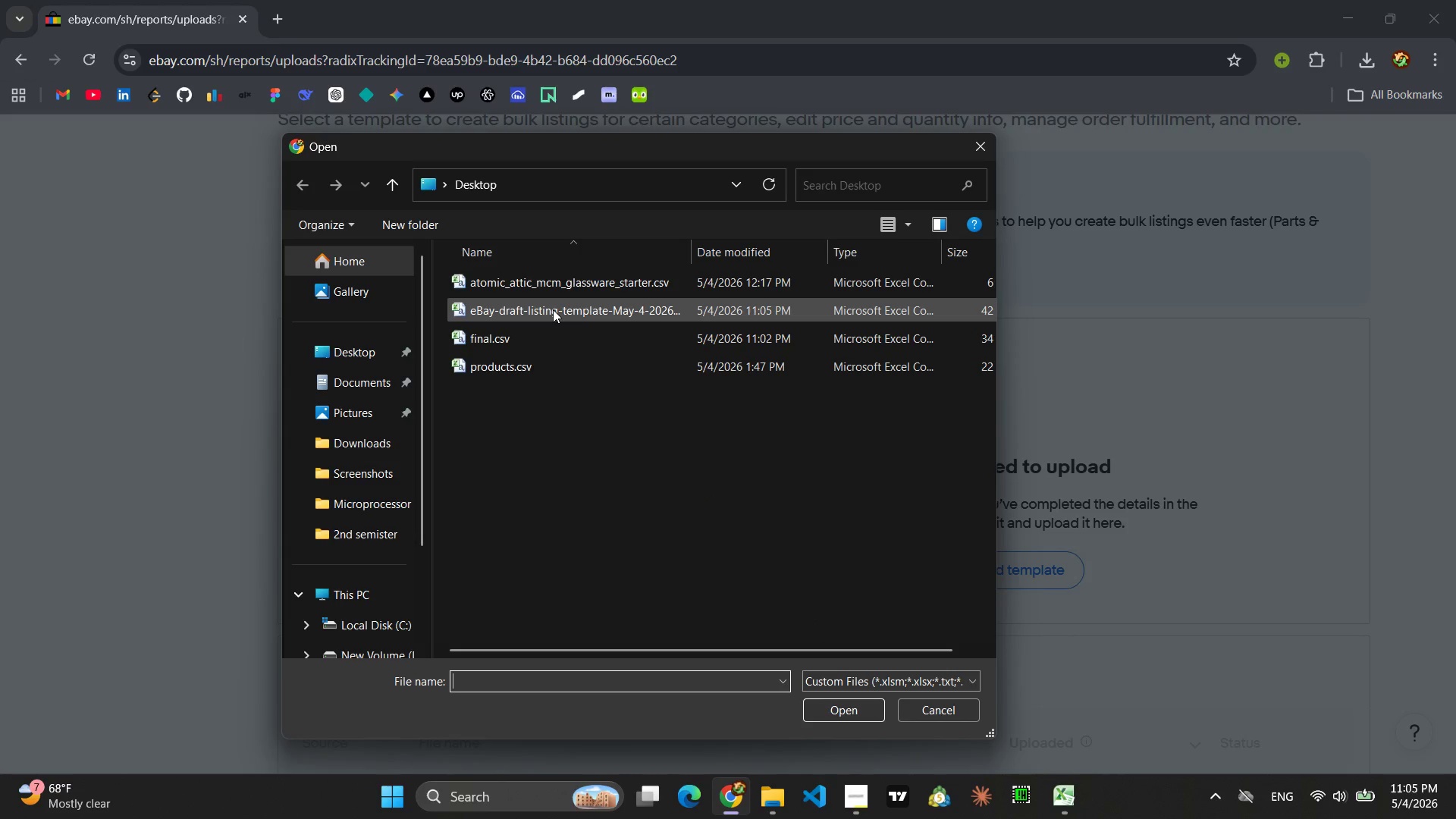 
left_click([553, 309])
 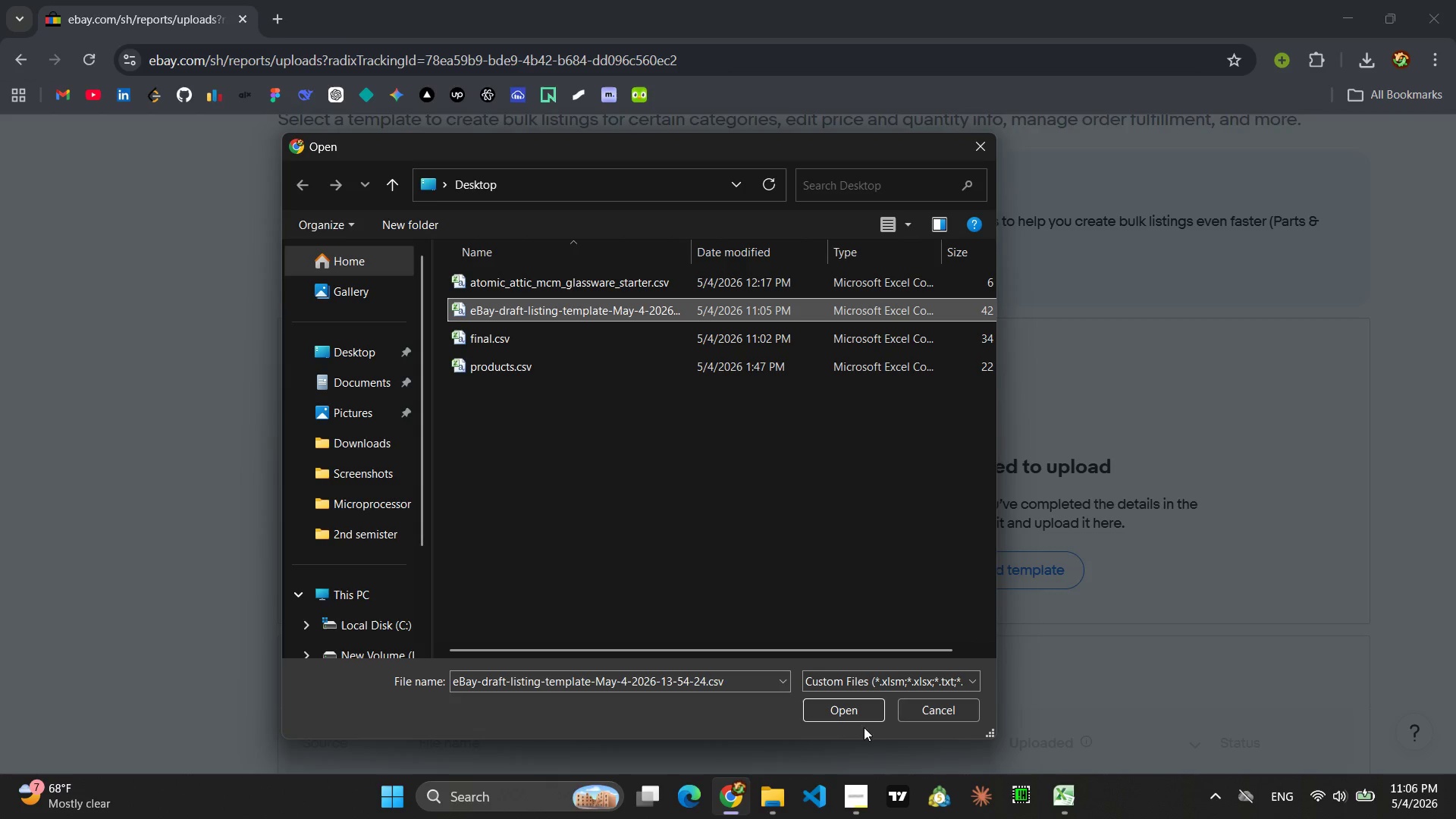 
left_click([856, 711])
 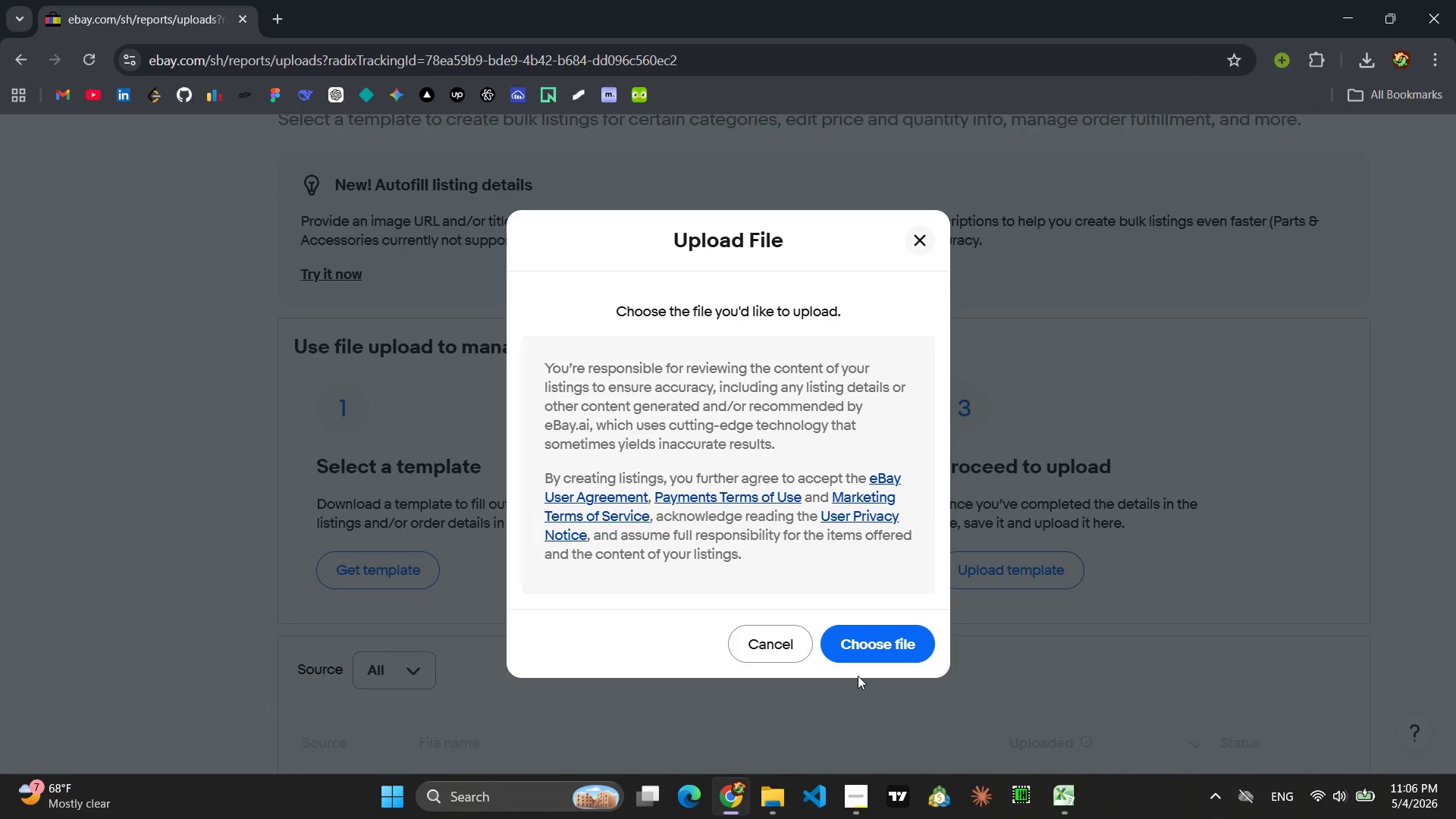 
left_click([866, 642])
 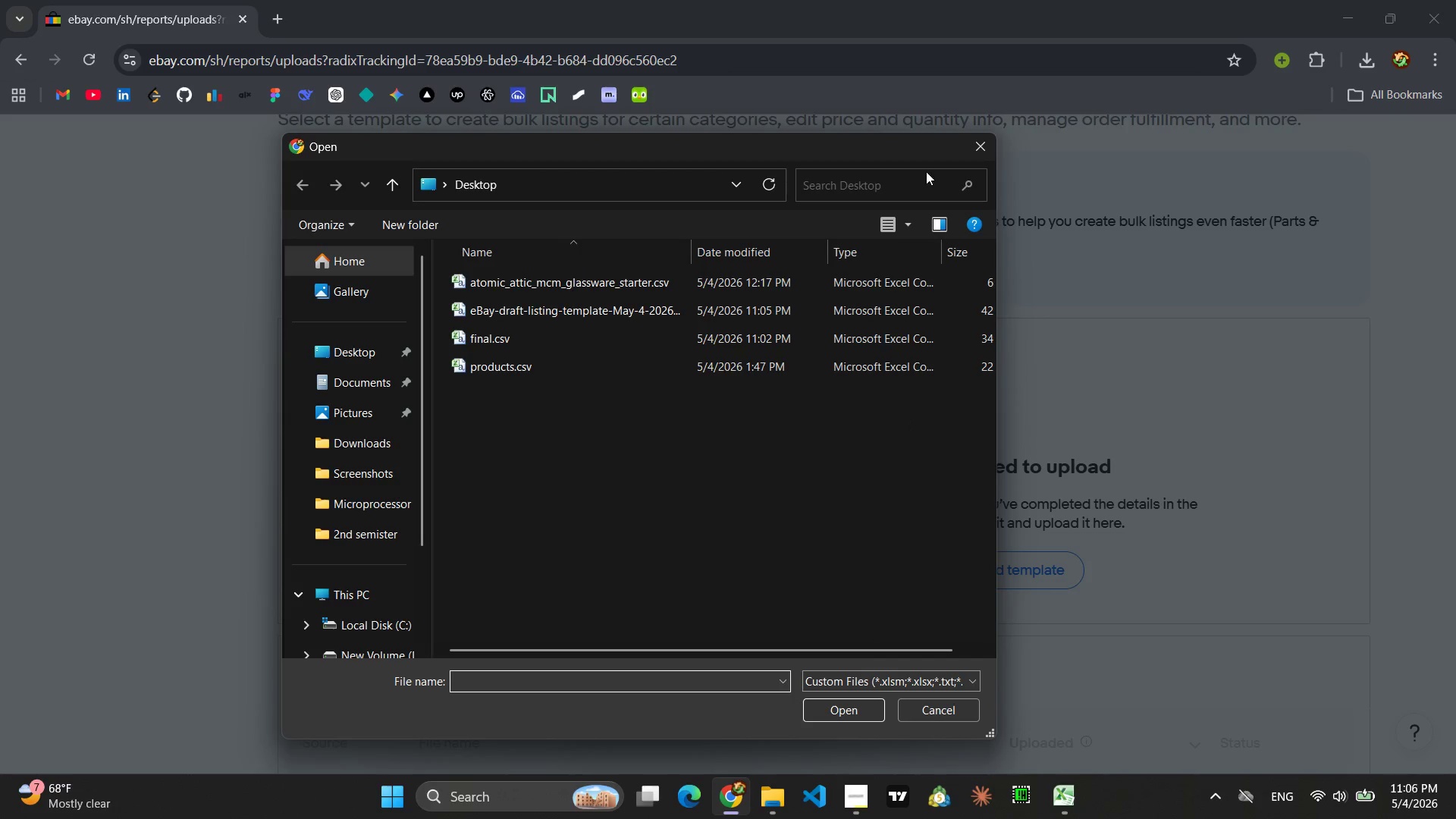 
left_click([981, 143])
 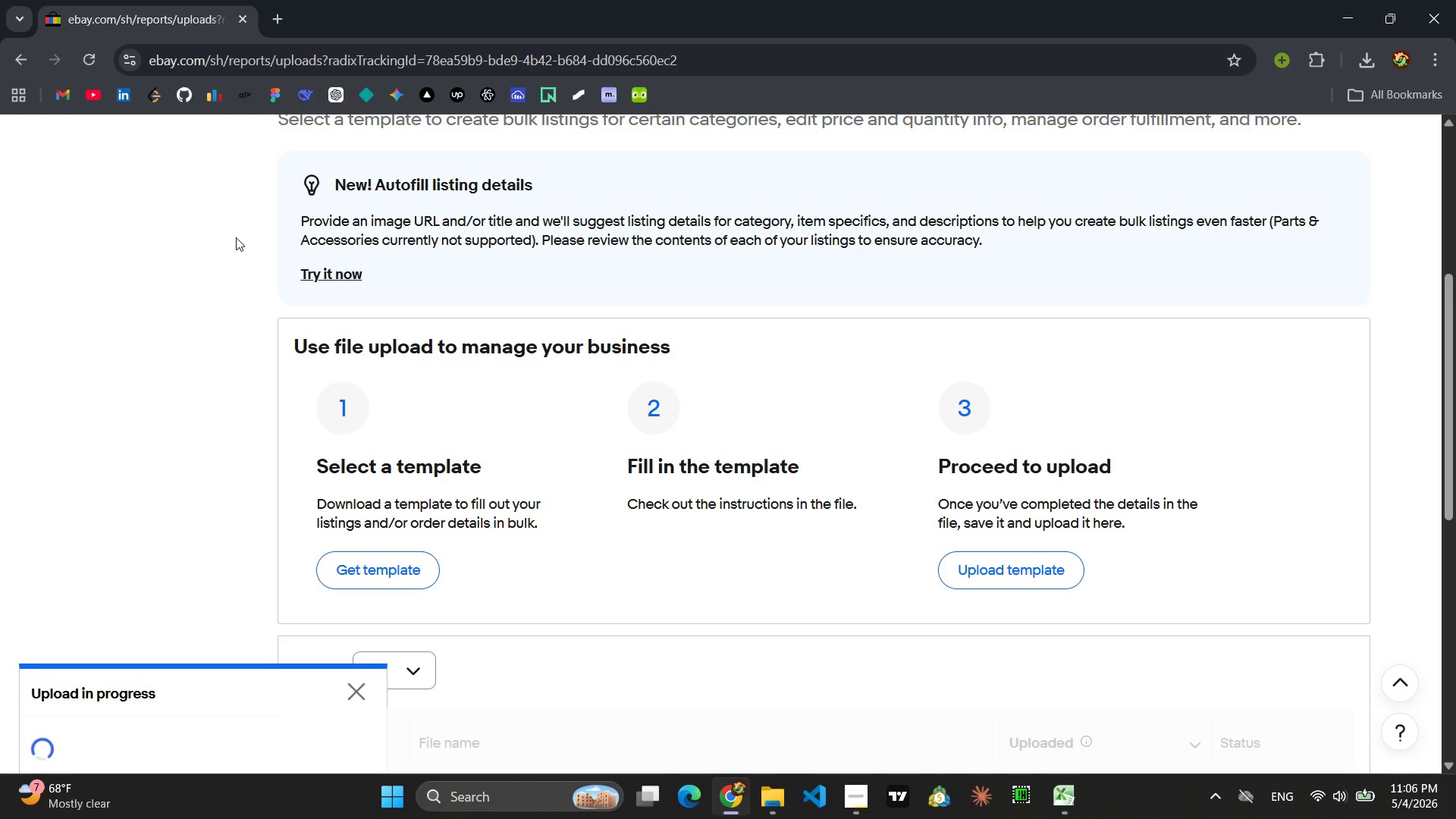 
wait(42.17)
 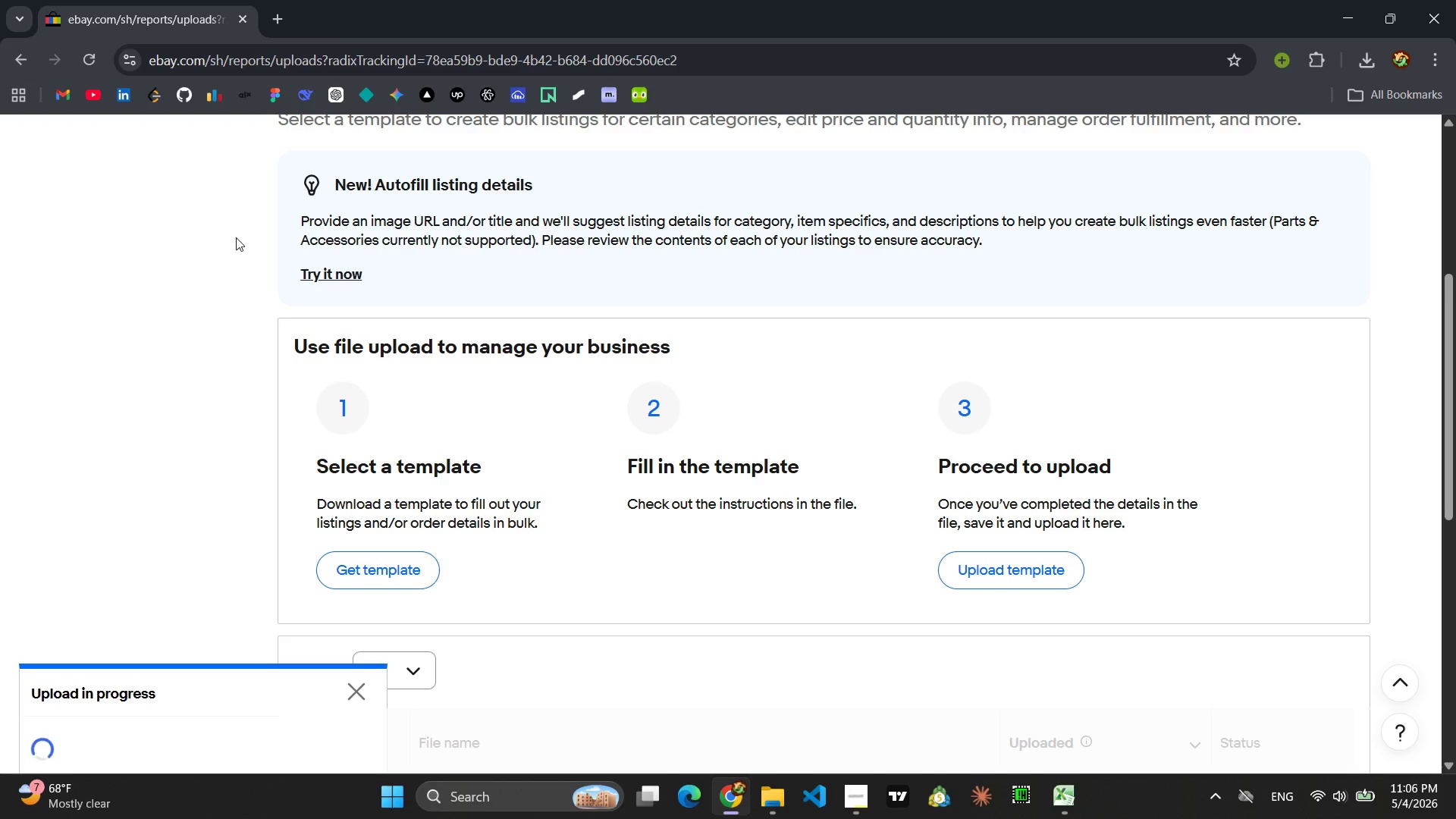 
left_click([846, 805])